 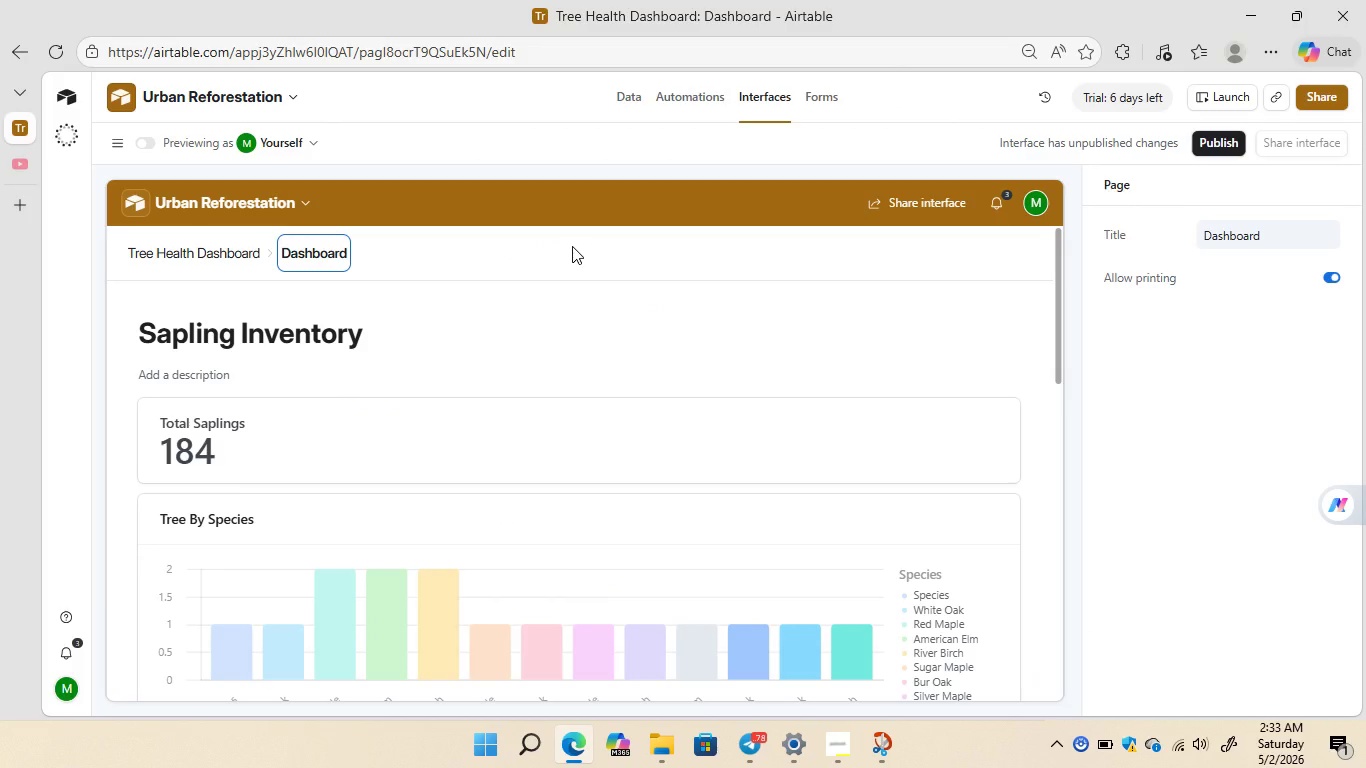 
left_click([1325, 278])
 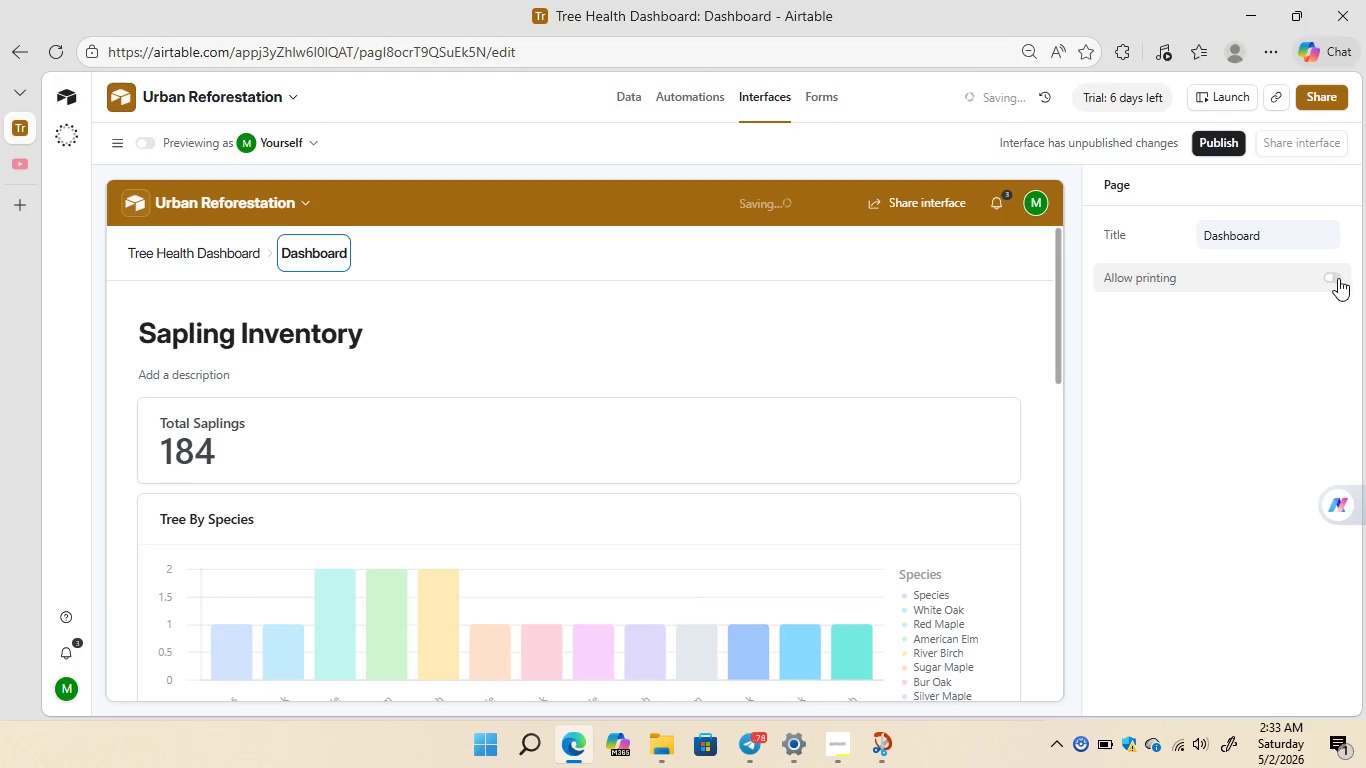 
left_click([1339, 278])
 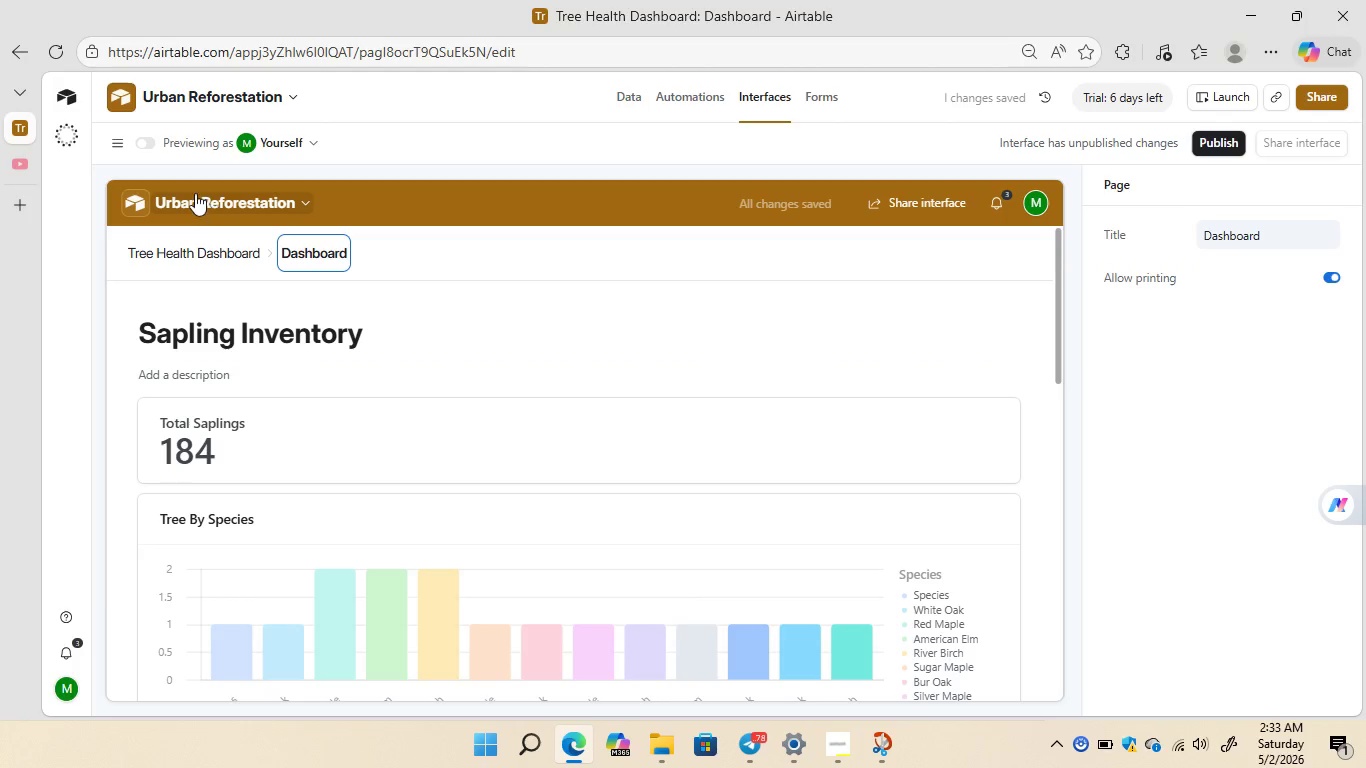 
left_click([129, 201])
 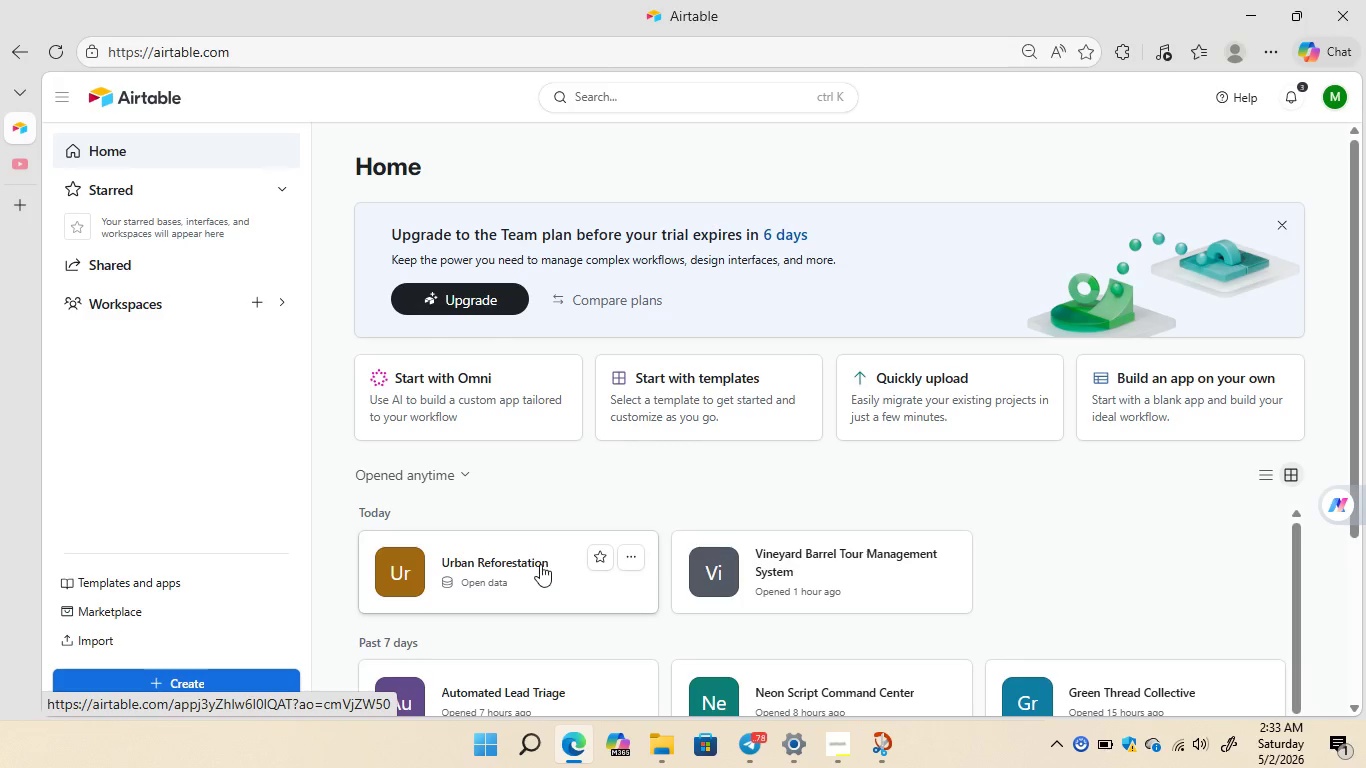 
left_click([537, 566])
 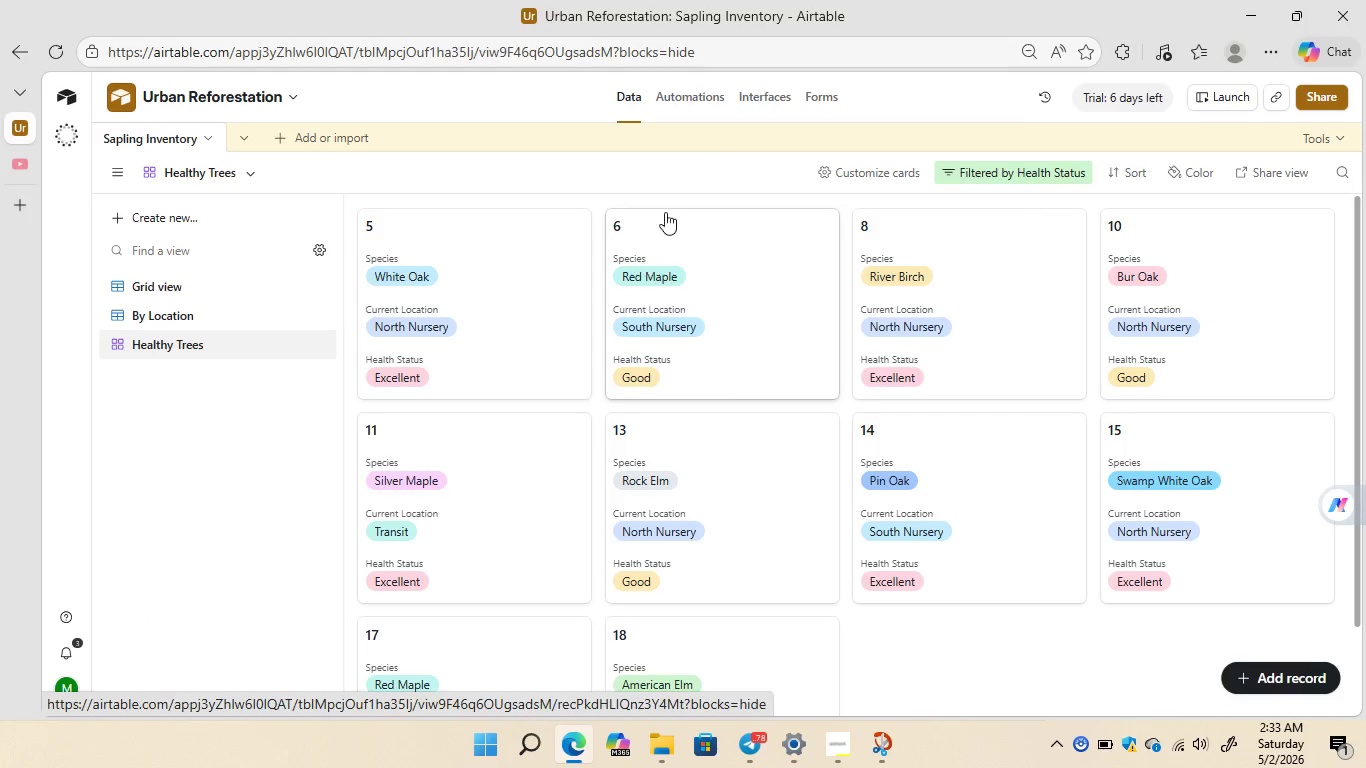 
wait(7.47)
 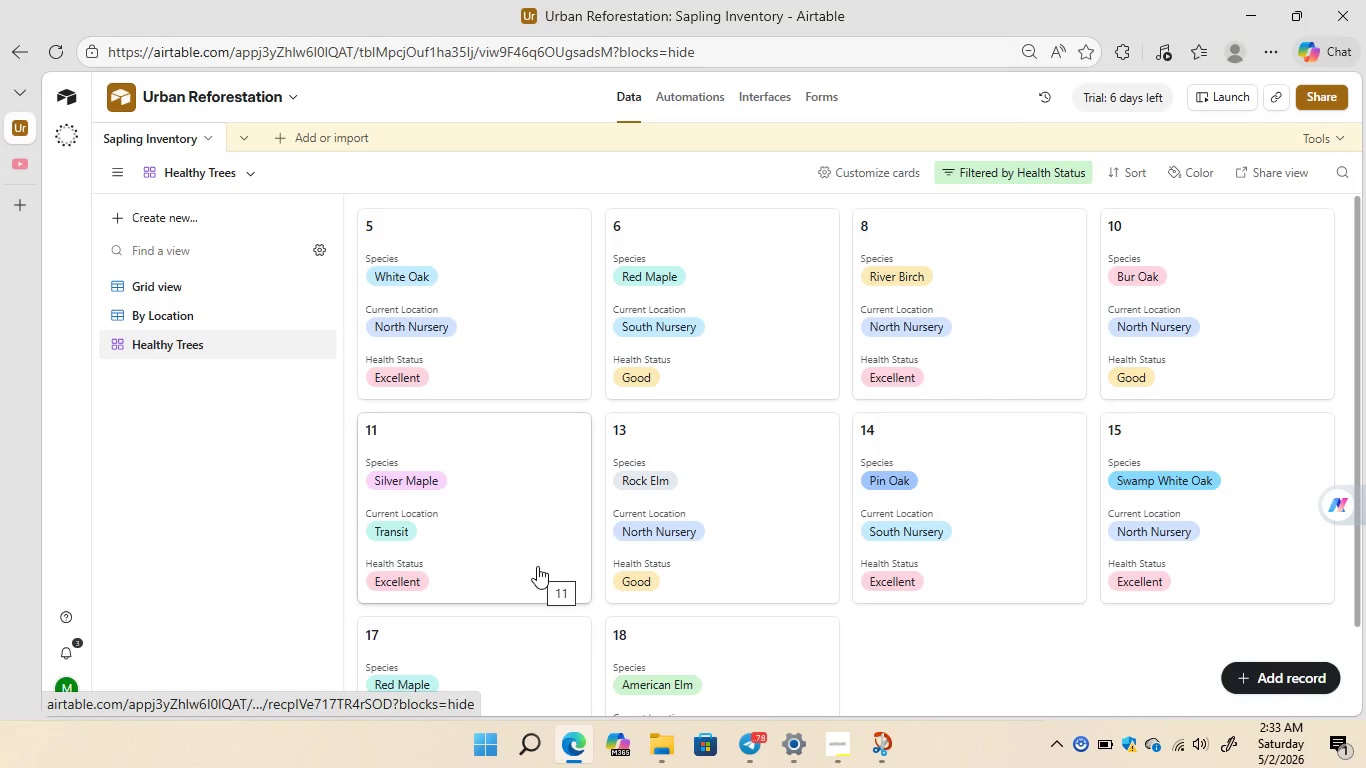 
left_click([763, 95])
 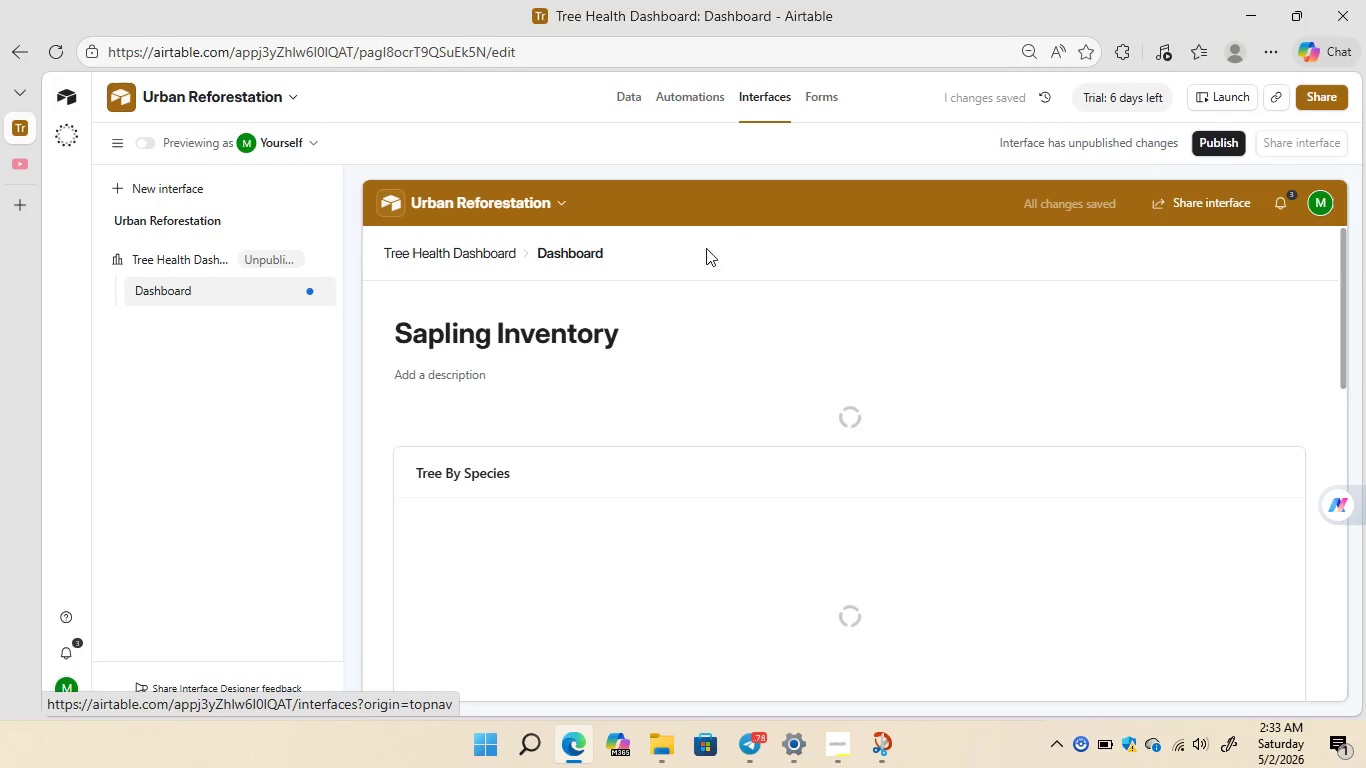 
mouse_move([731, 384])
 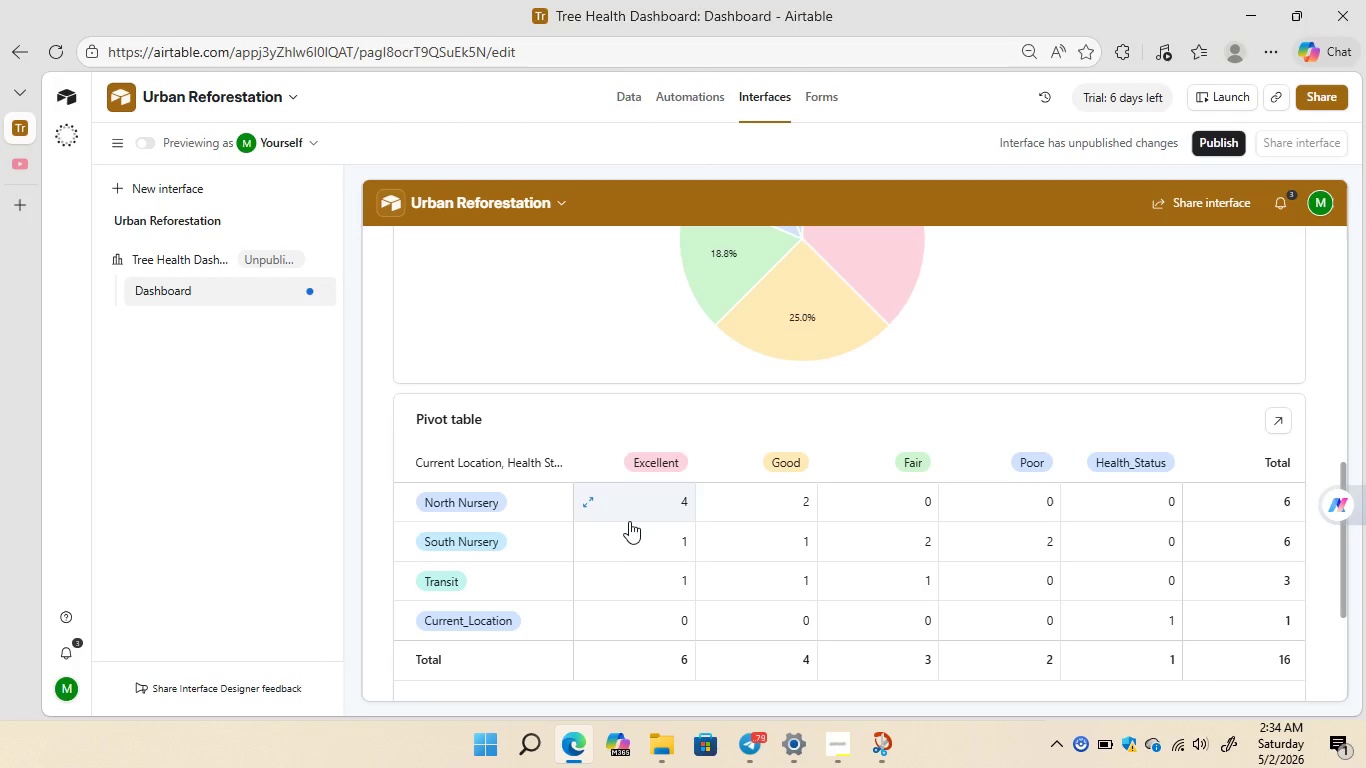 
wait(48.57)
 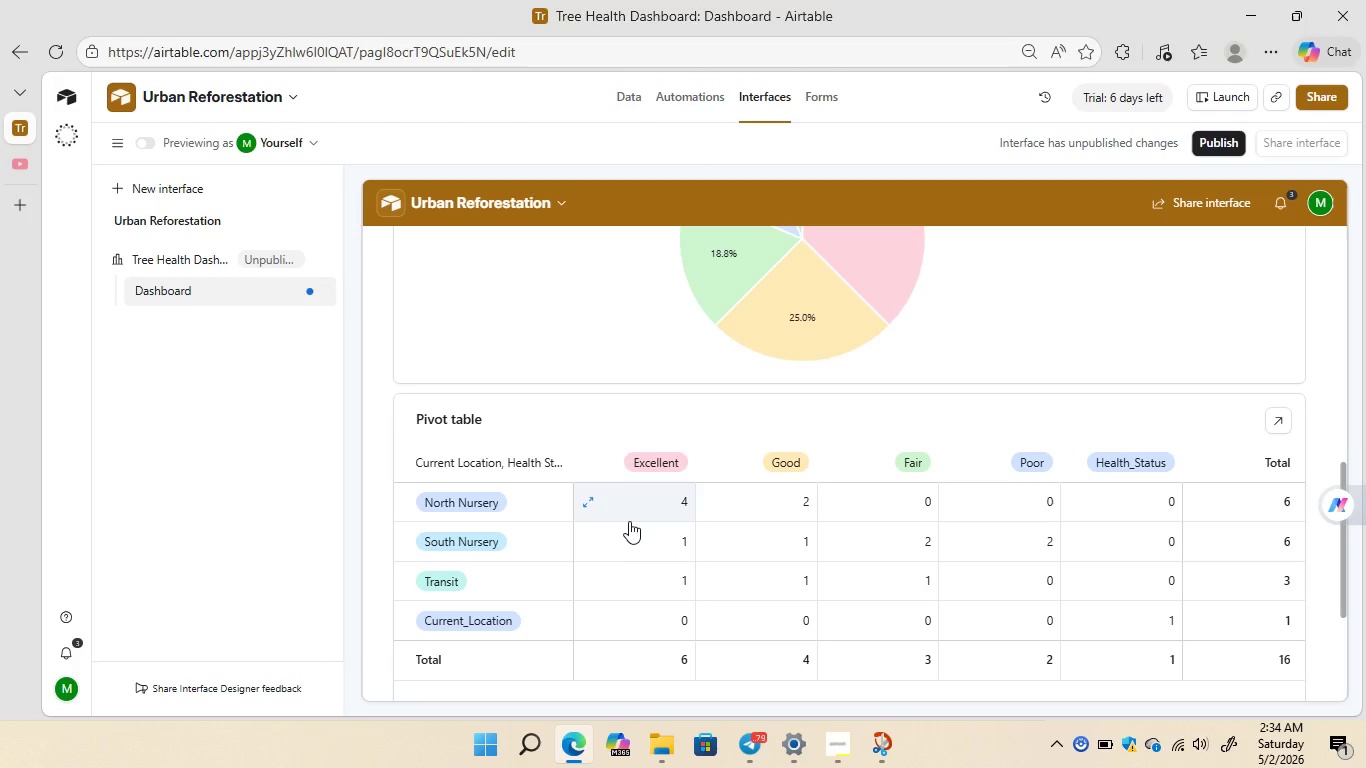 
left_click([148, 262])
 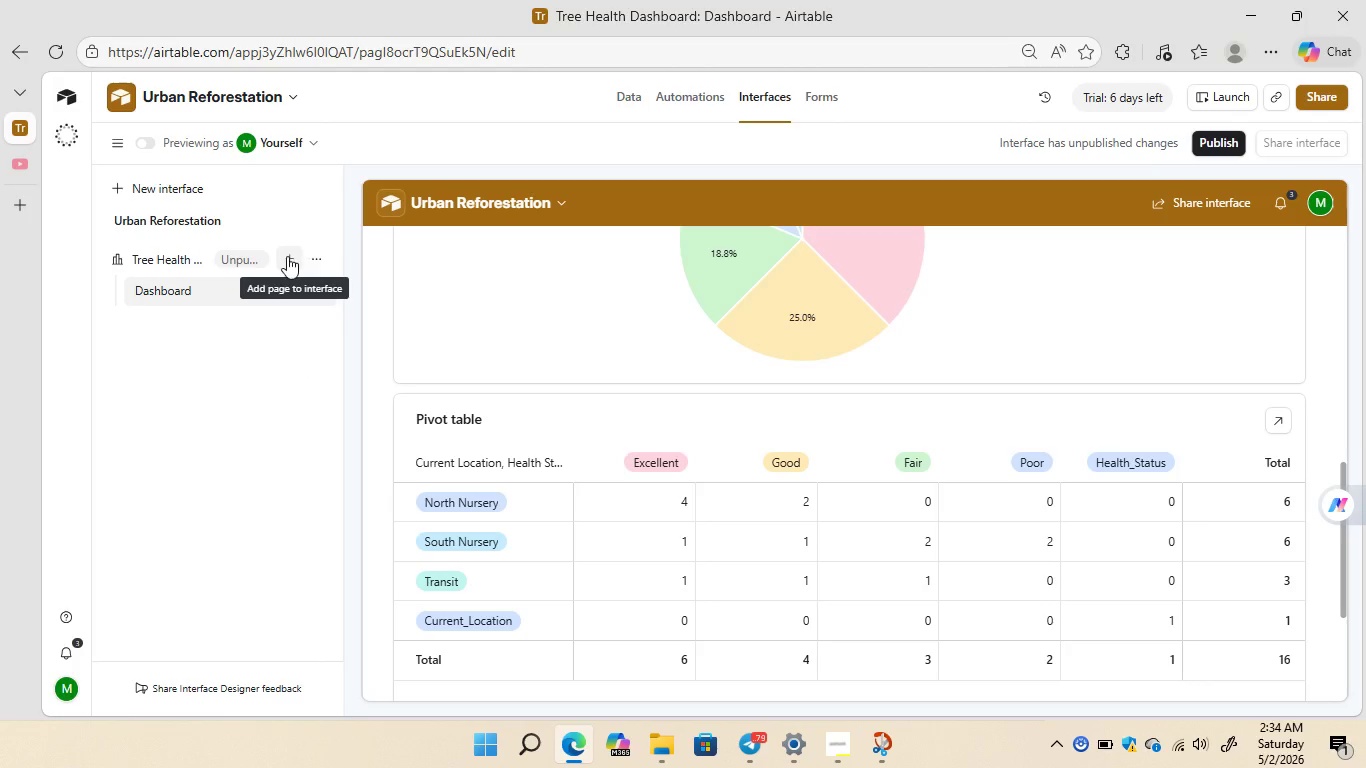 
left_click([284, 257])
 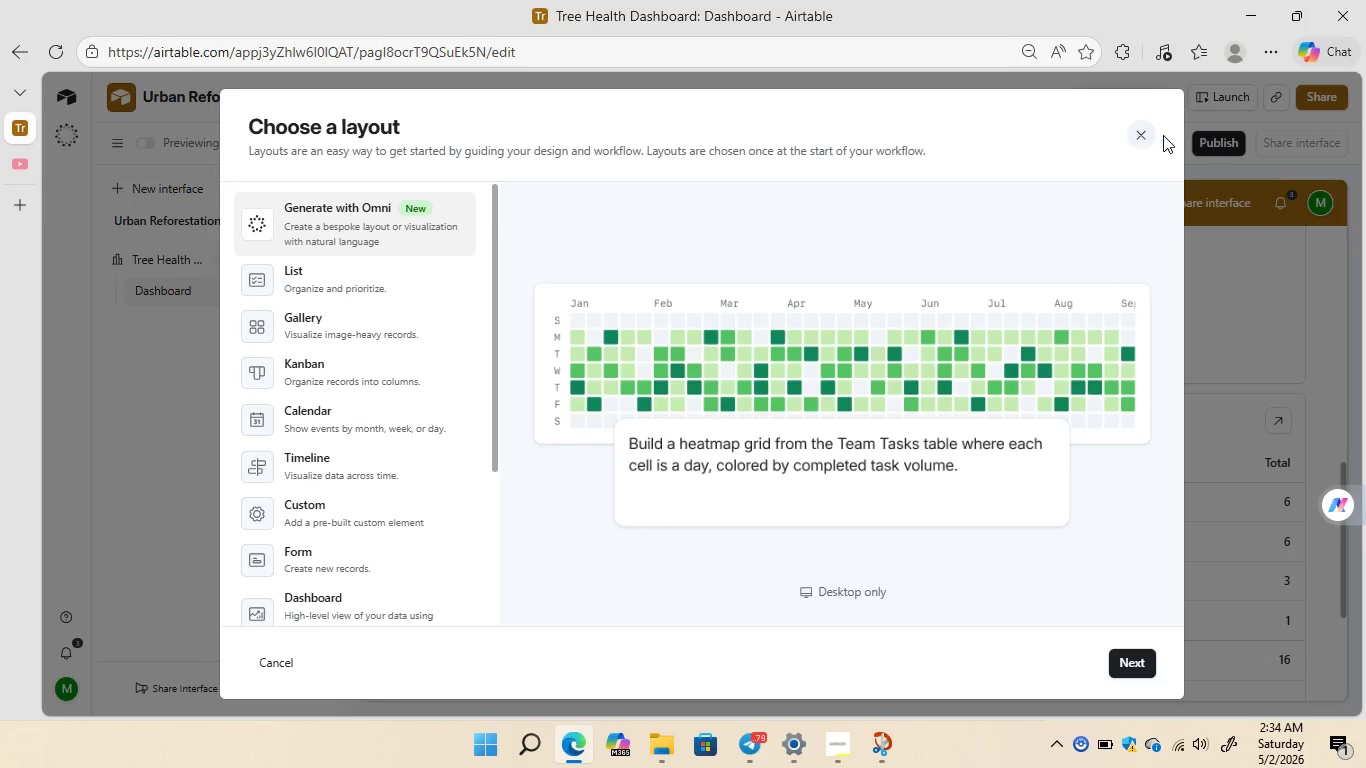 
left_click([1135, 136])
 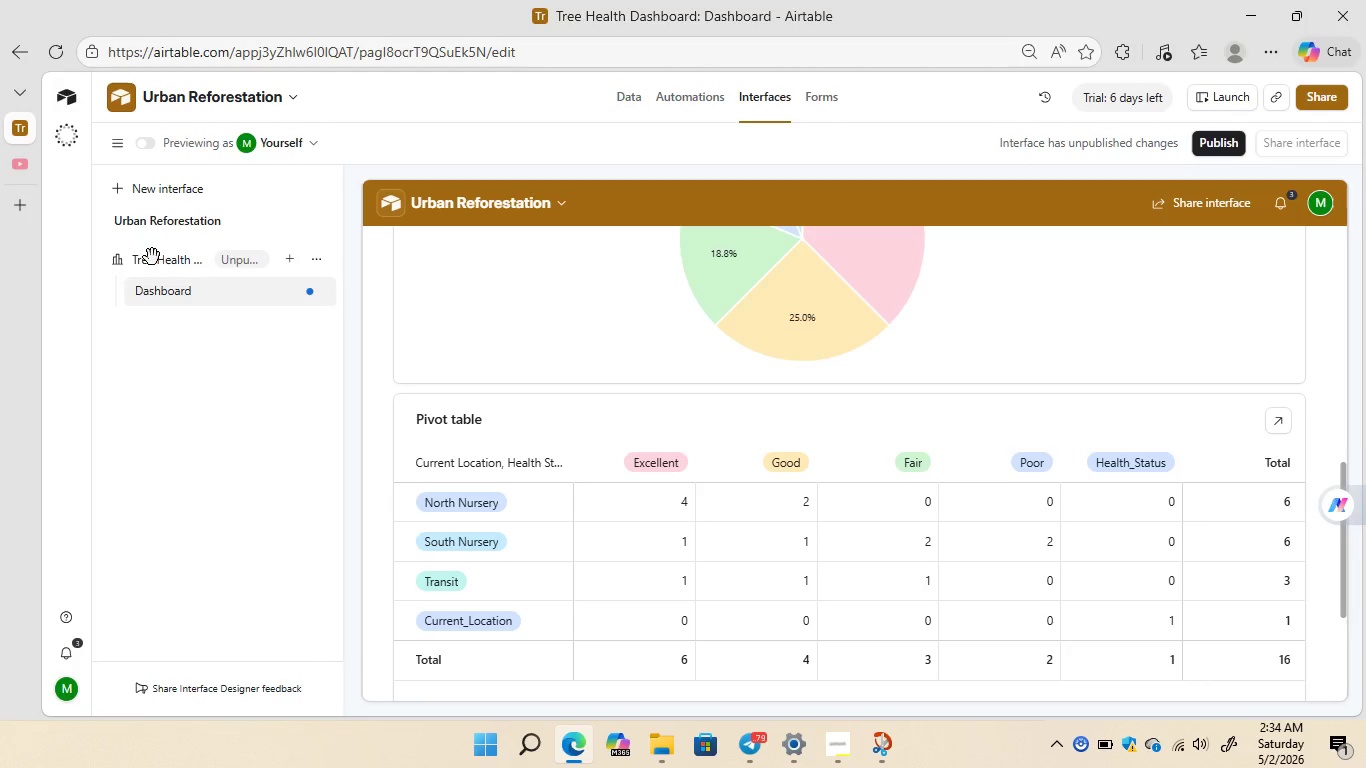 
left_click([152, 257])
 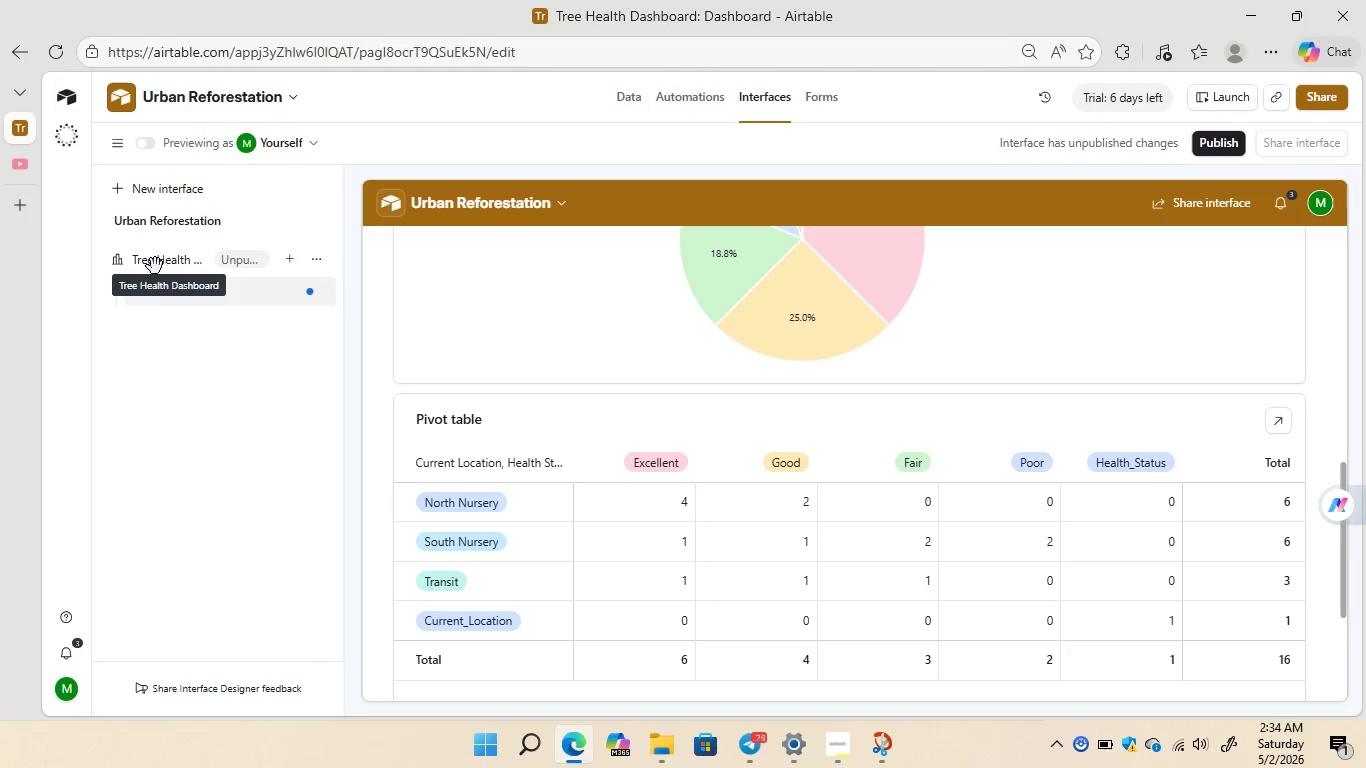 
left_click([155, 267])
 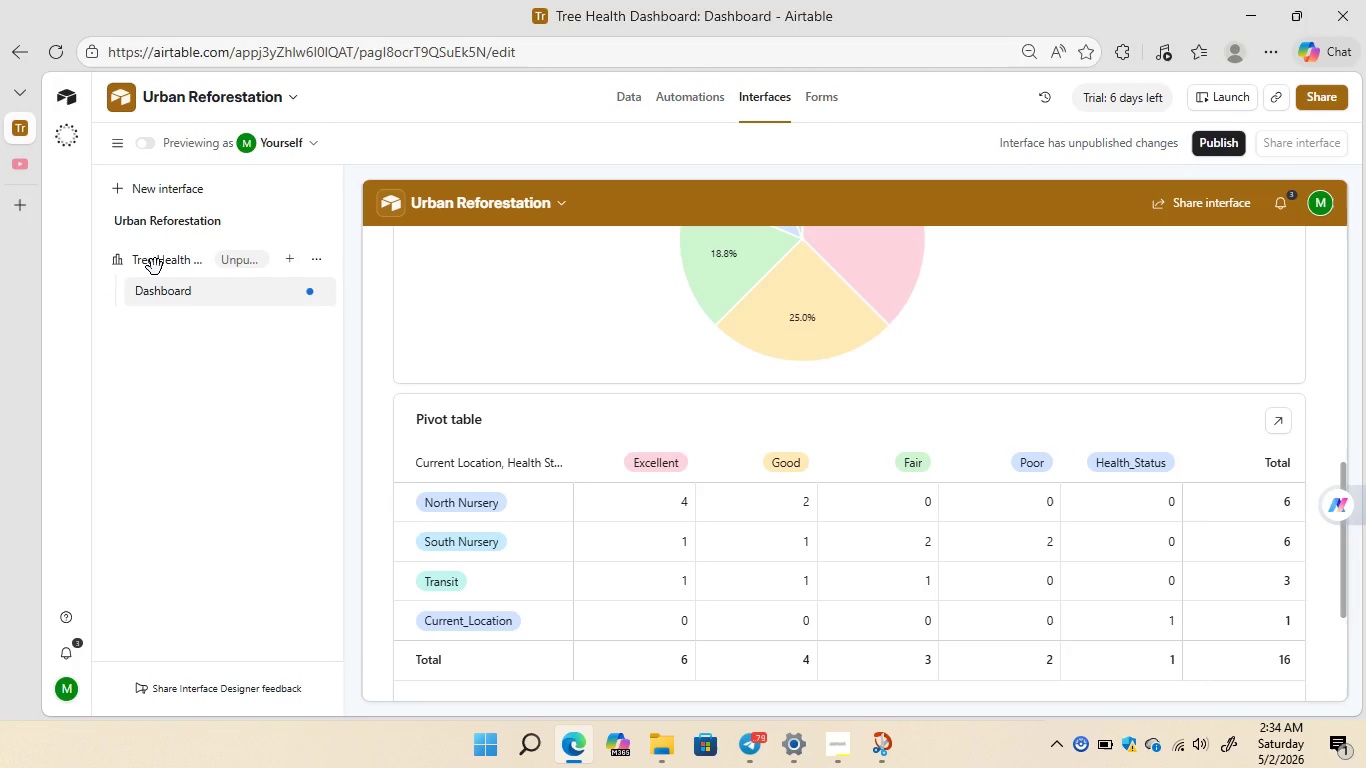 
double_click([155, 267])
 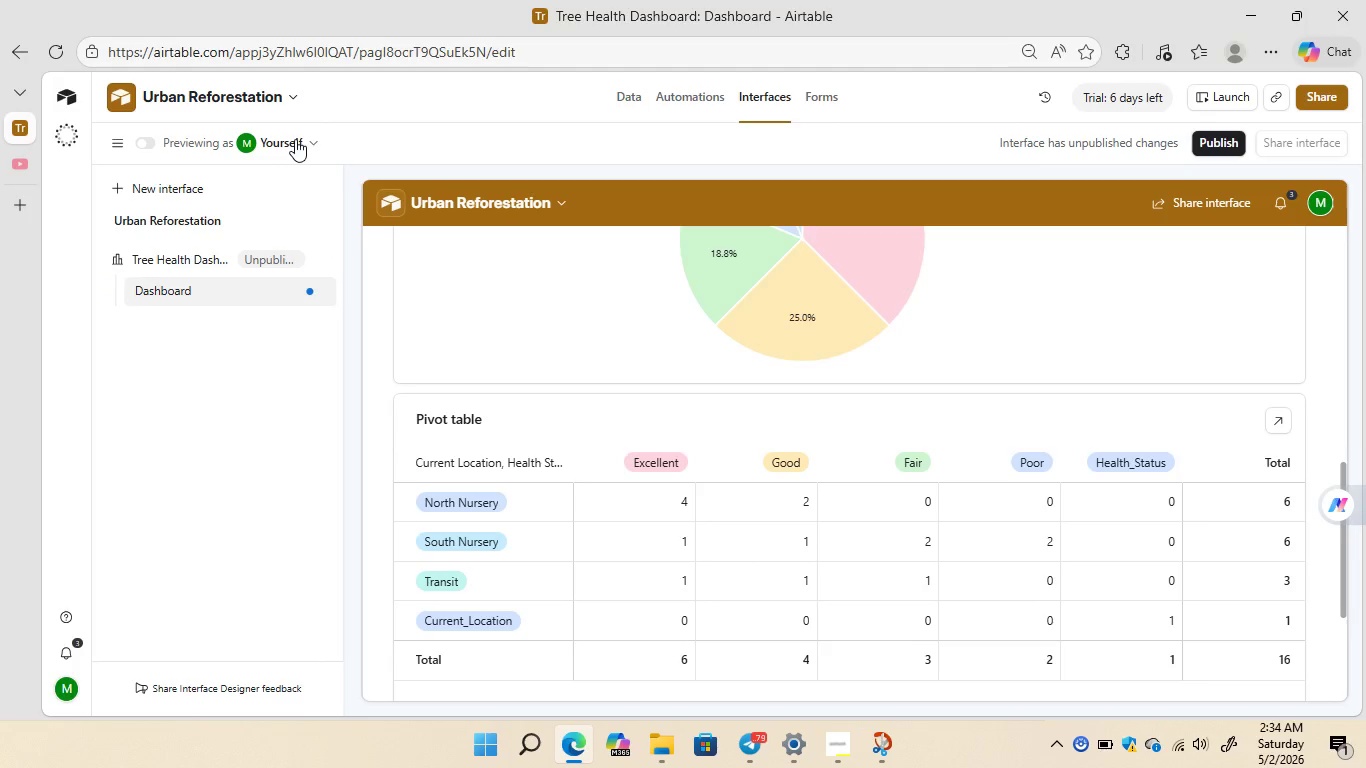 
left_click([304, 141])
 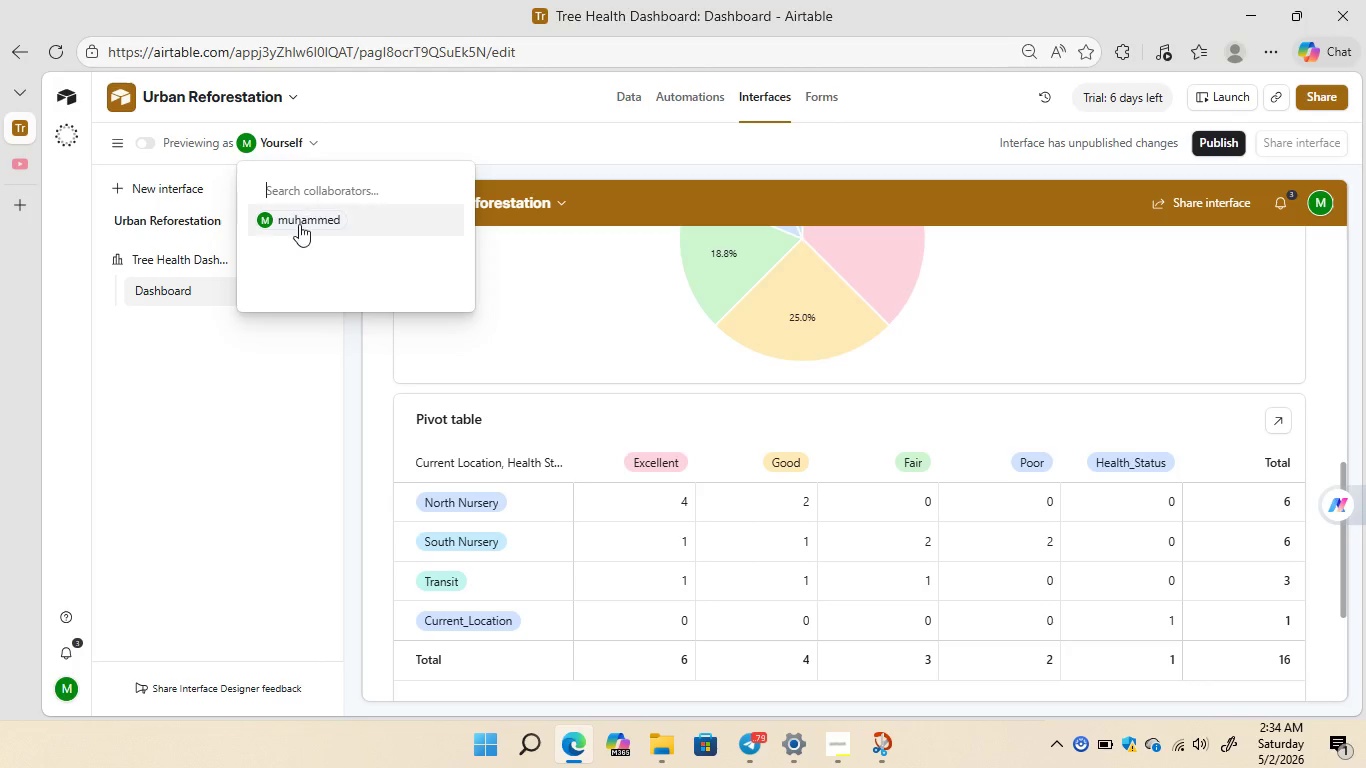 
left_click([296, 231])
 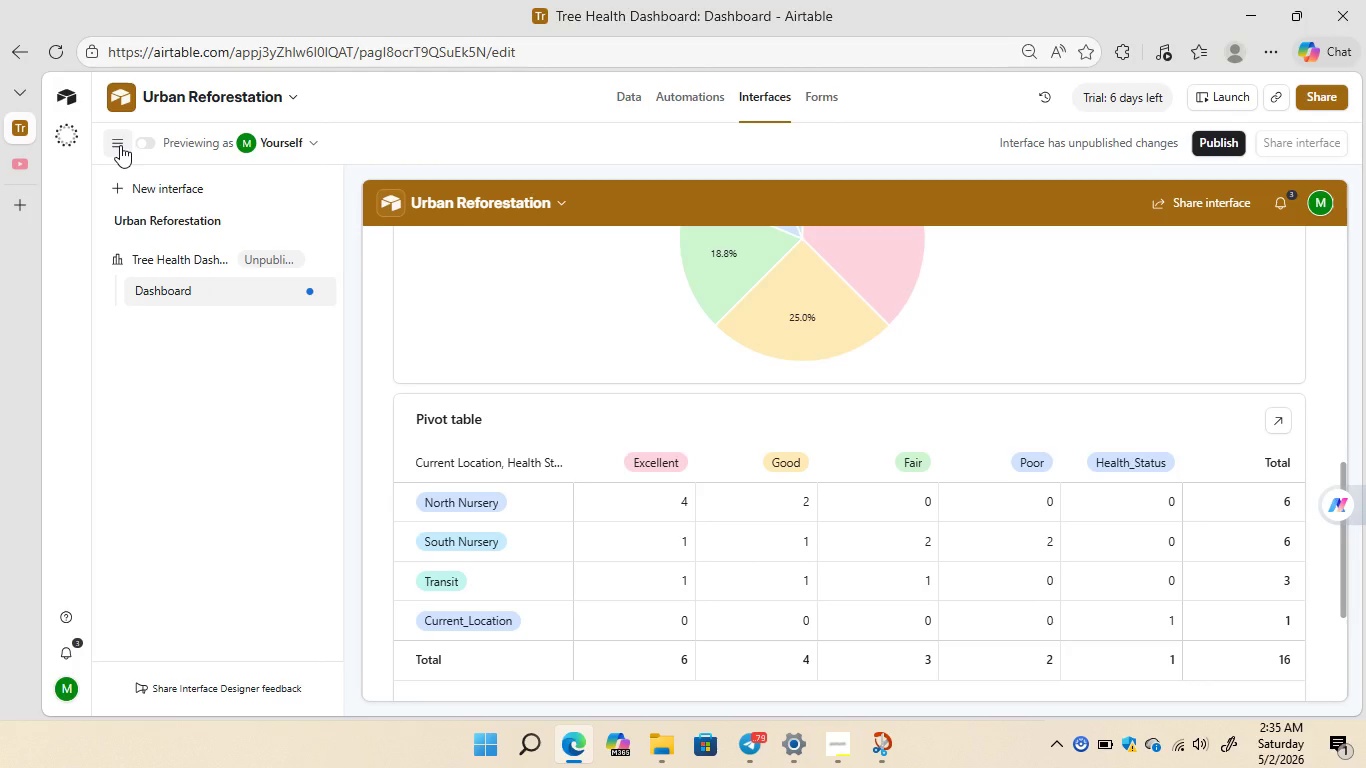 
left_click([120, 145])
 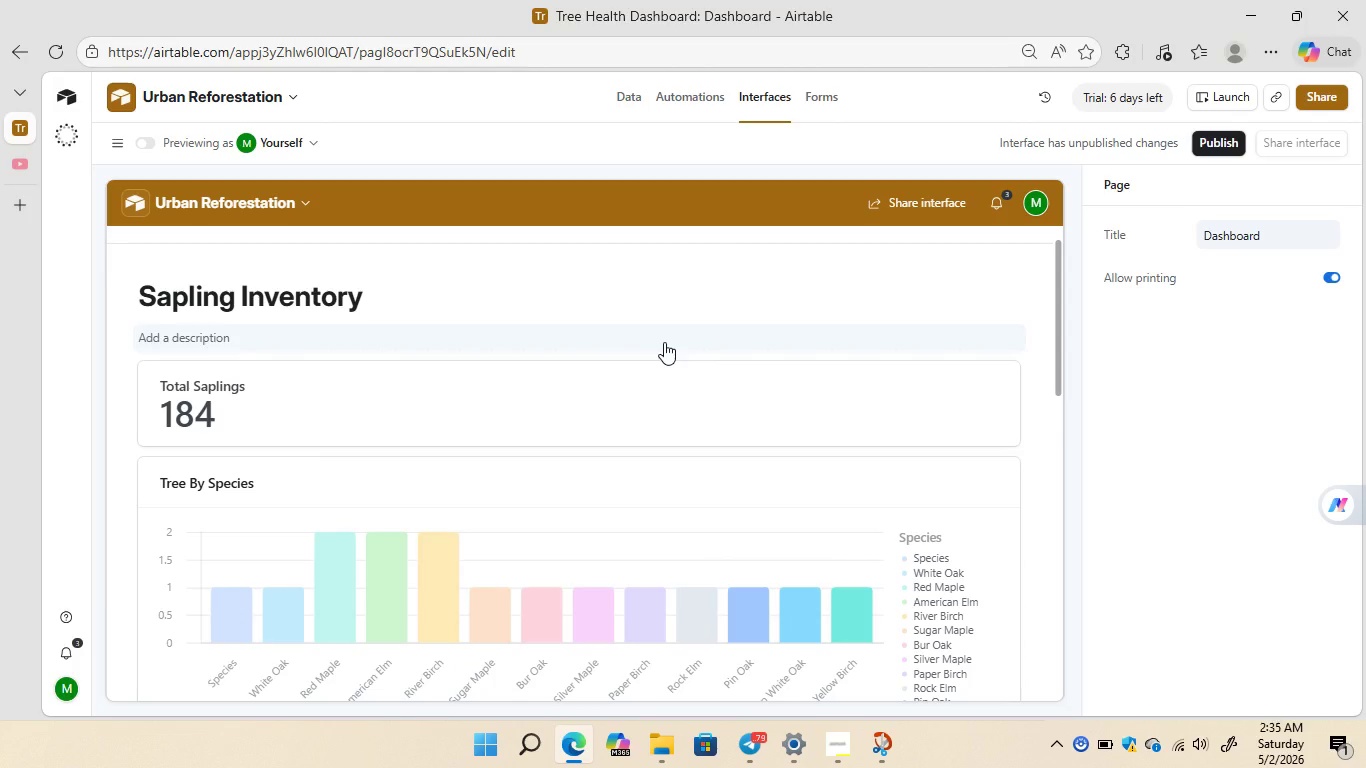 
wait(17.25)
 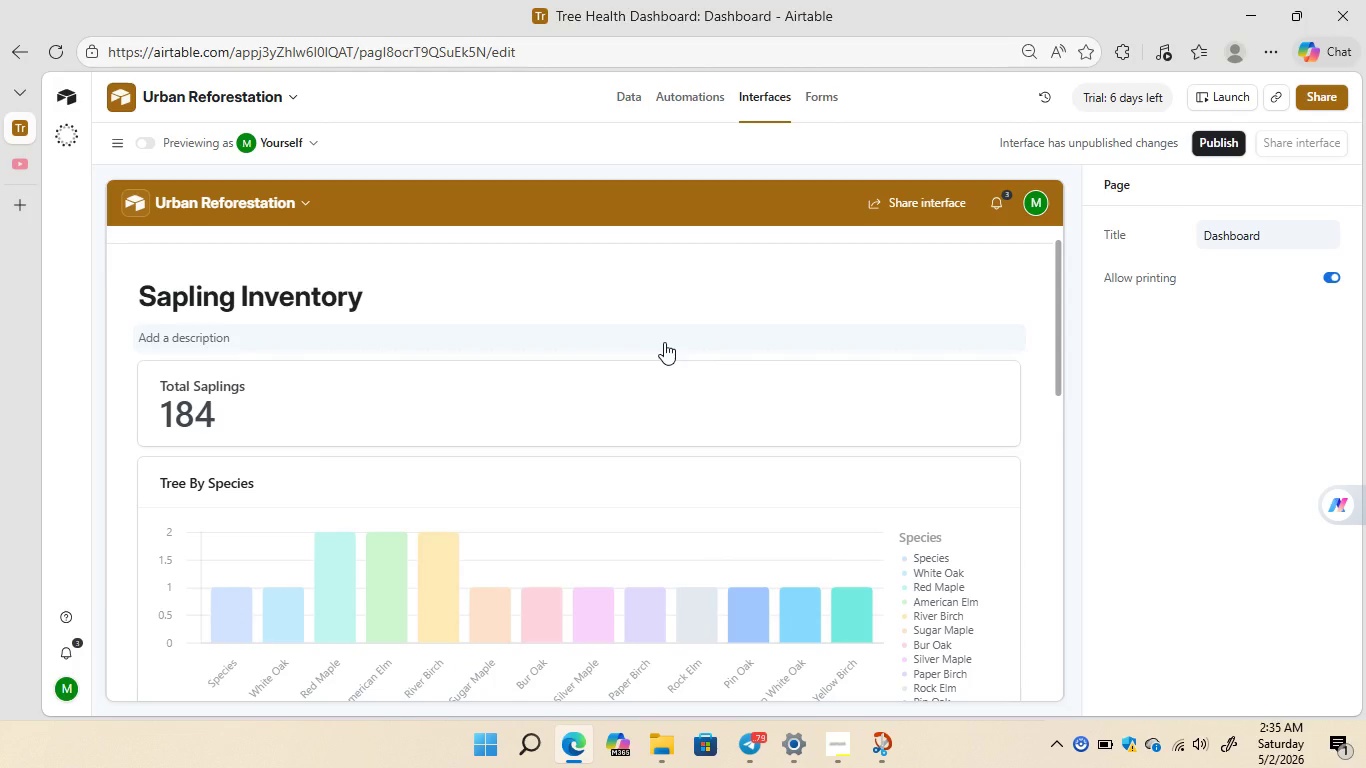 
left_click([113, 139])
 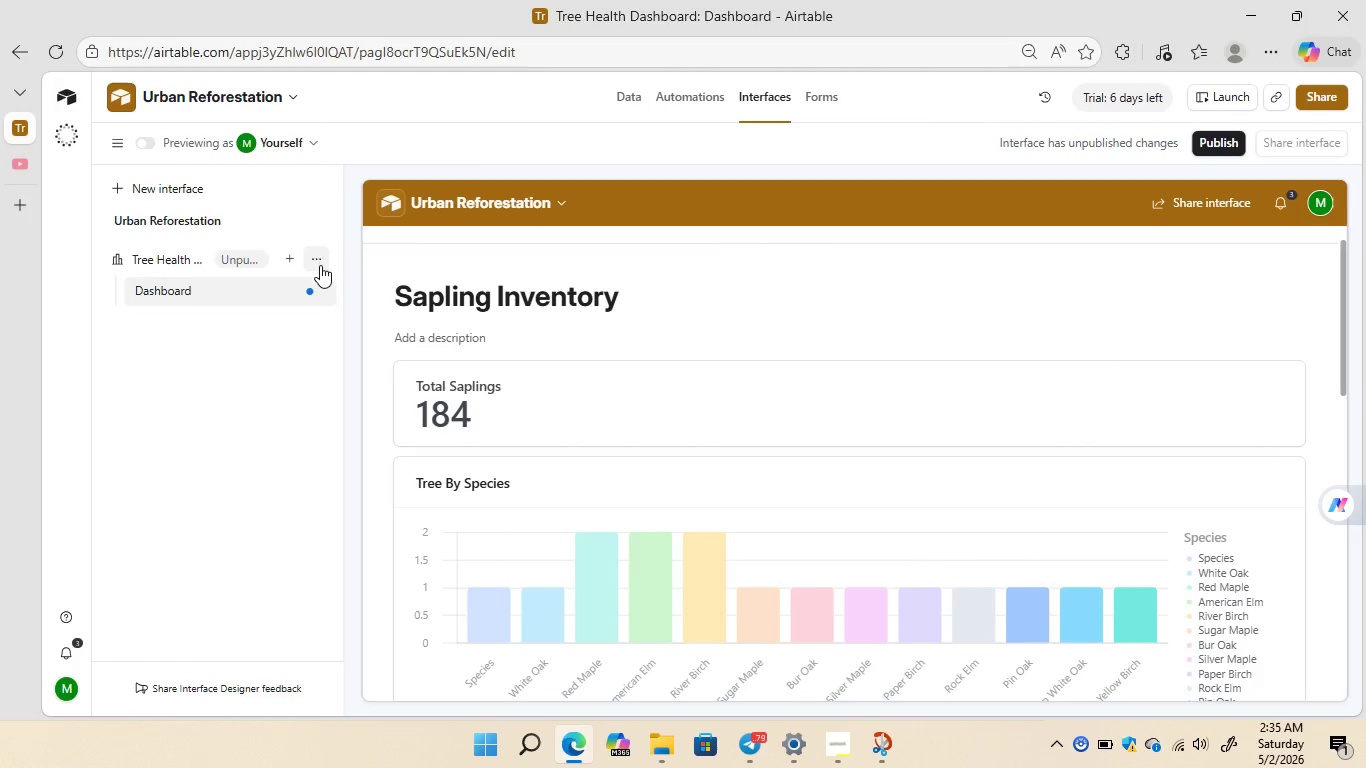 
left_click([320, 266])
 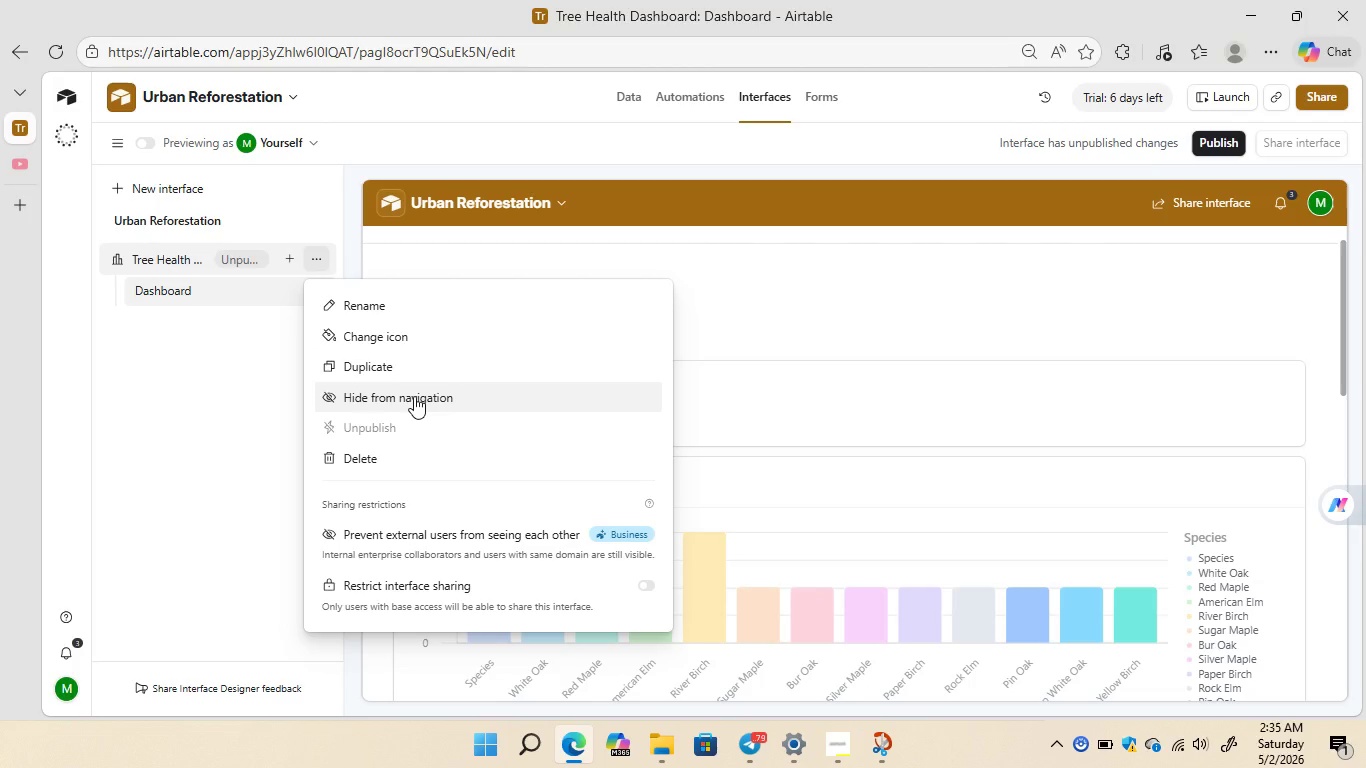 
wait(36.39)
 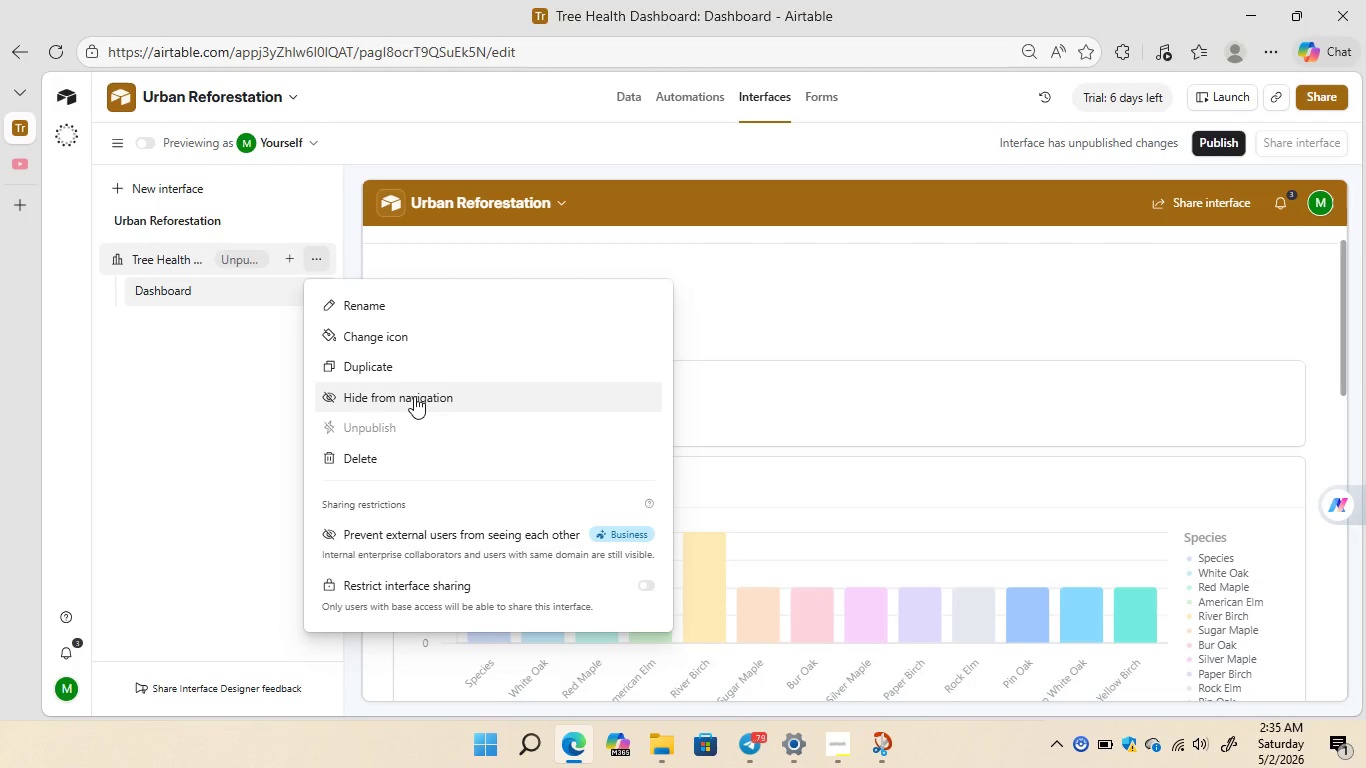 
left_click([215, 406])
 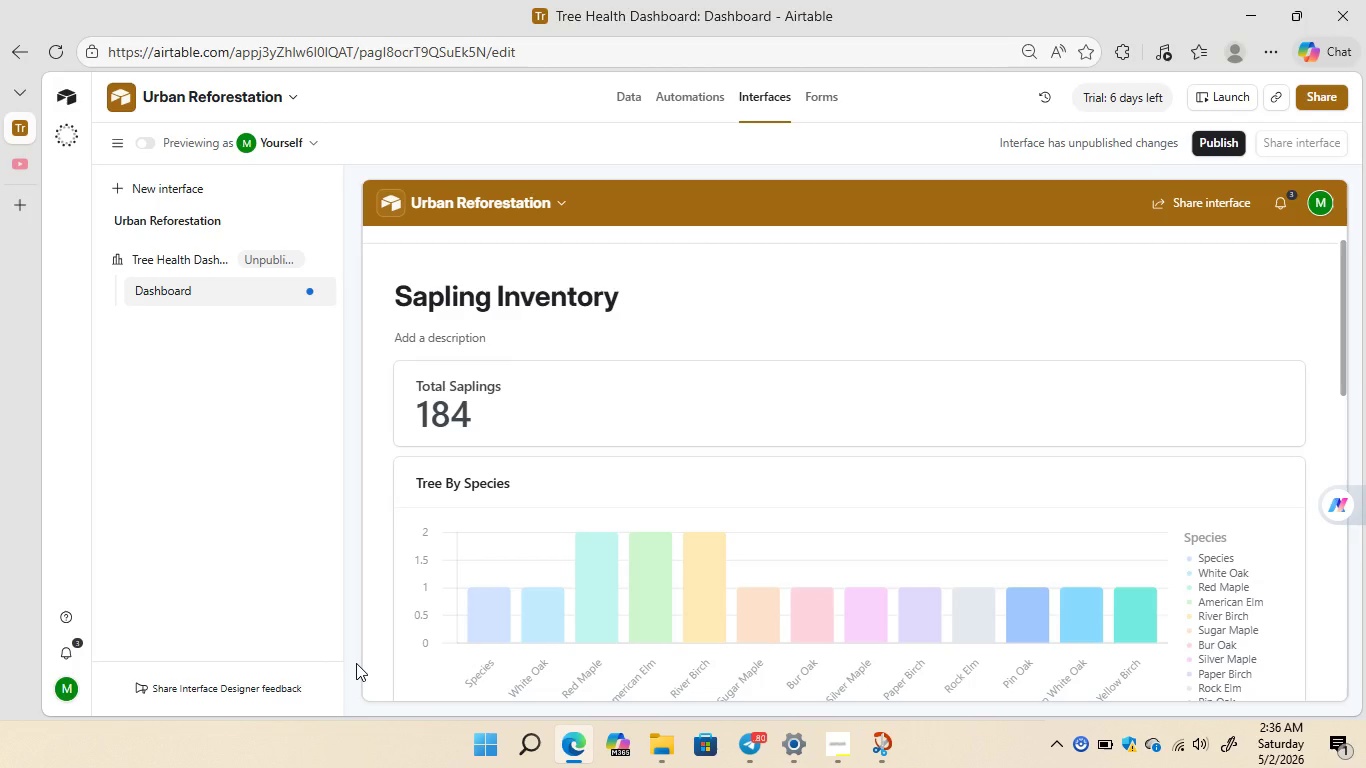 
wait(25.17)
 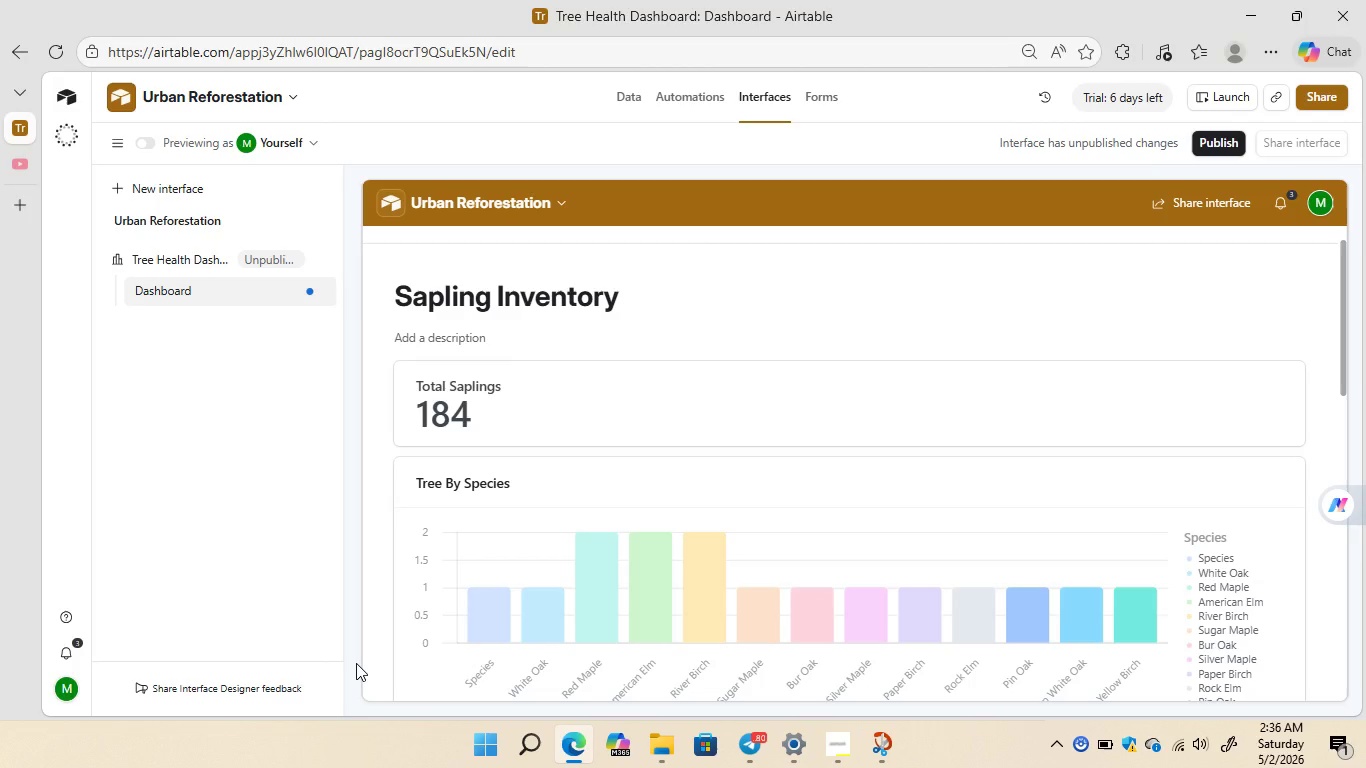 
mouse_move([1303, 197])
 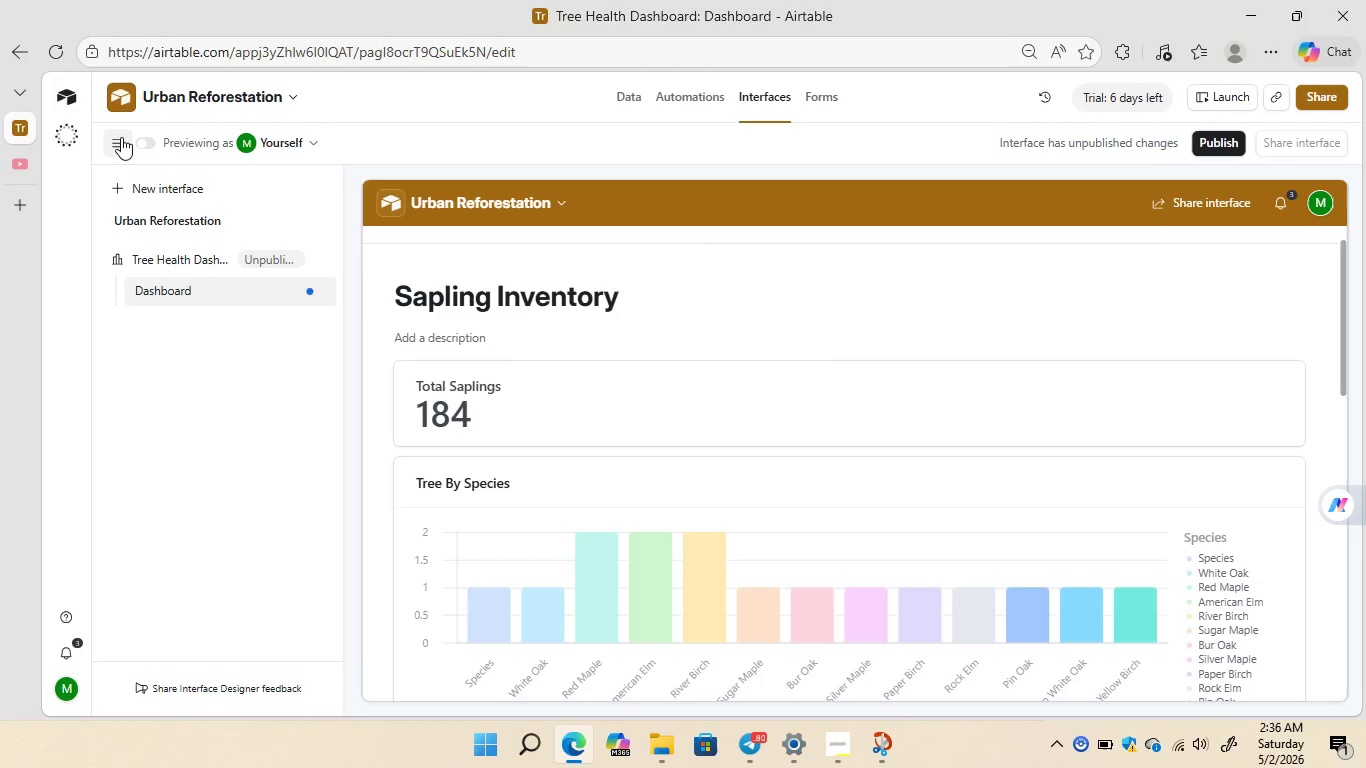 
left_click([121, 137])
 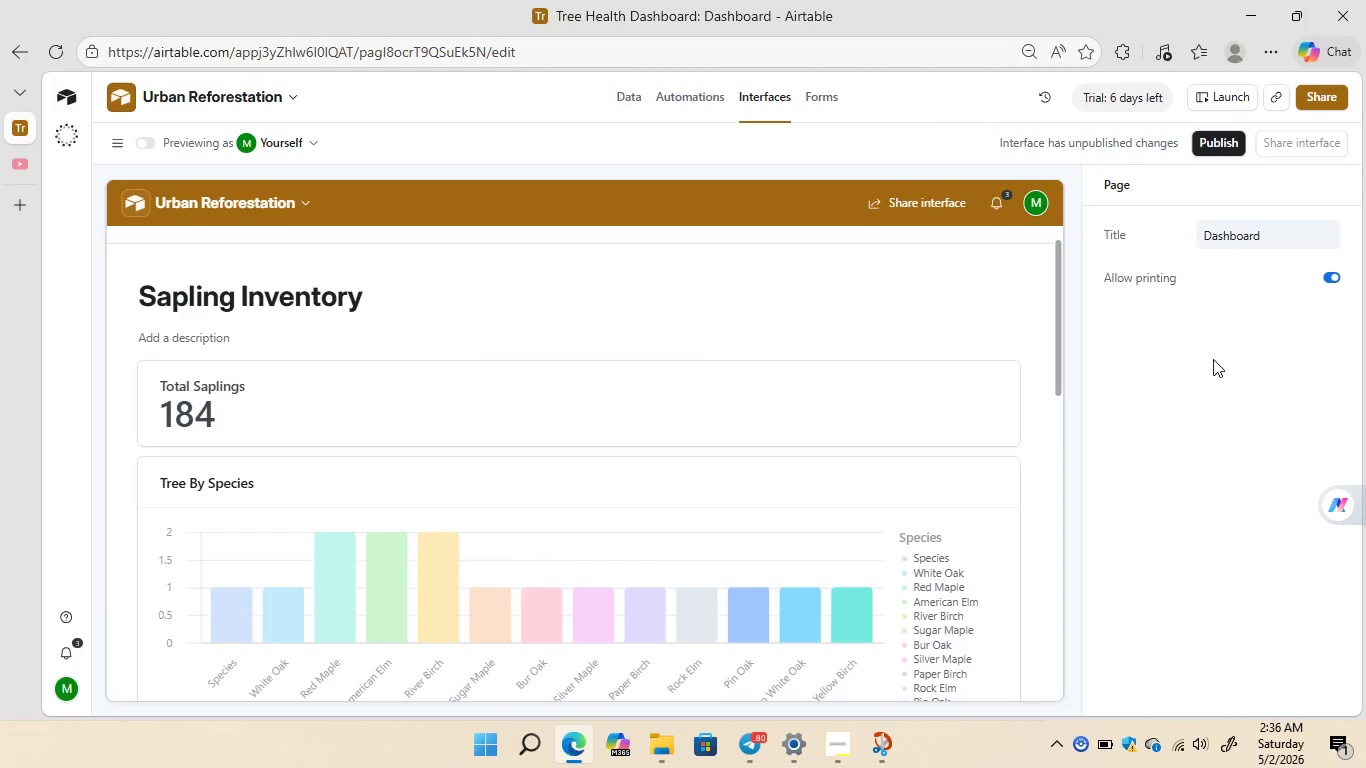 
right_click([1213, 359])
 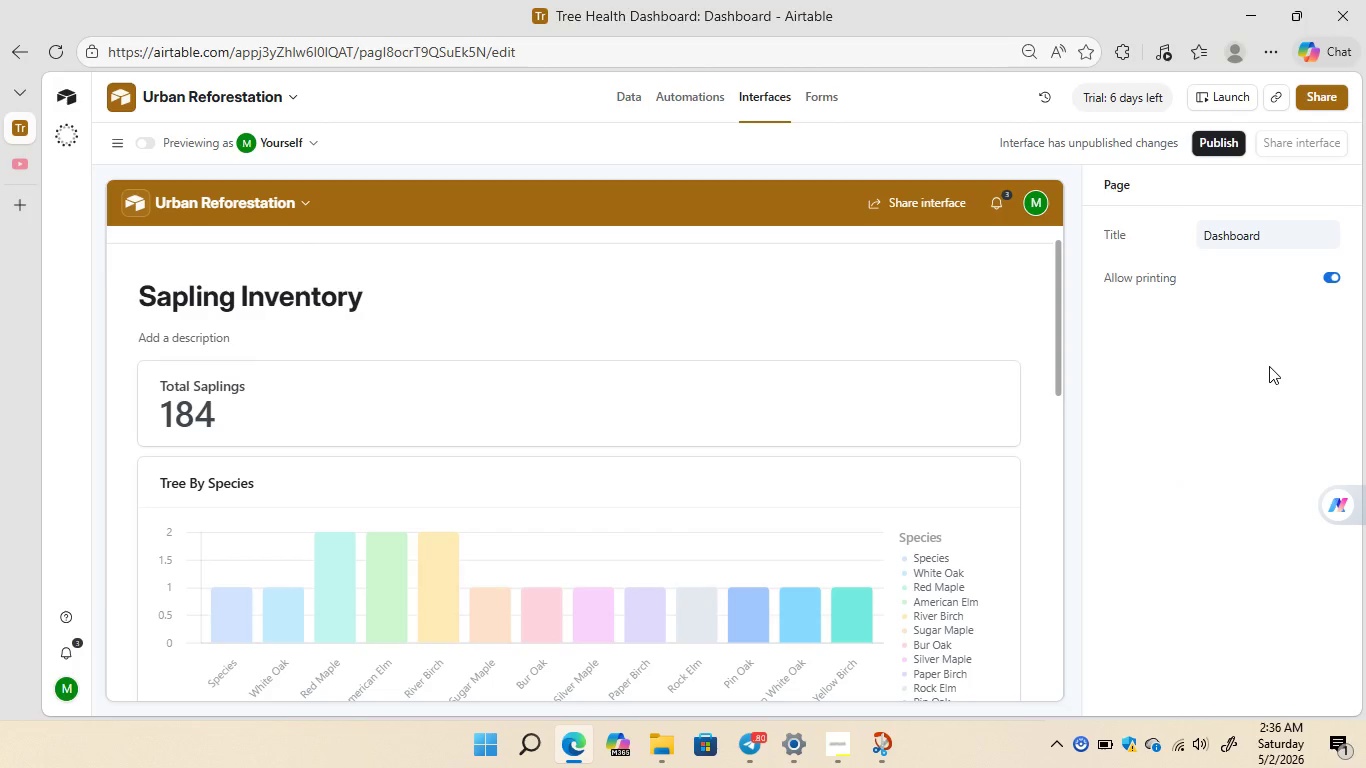 
double_click([1269, 366])
 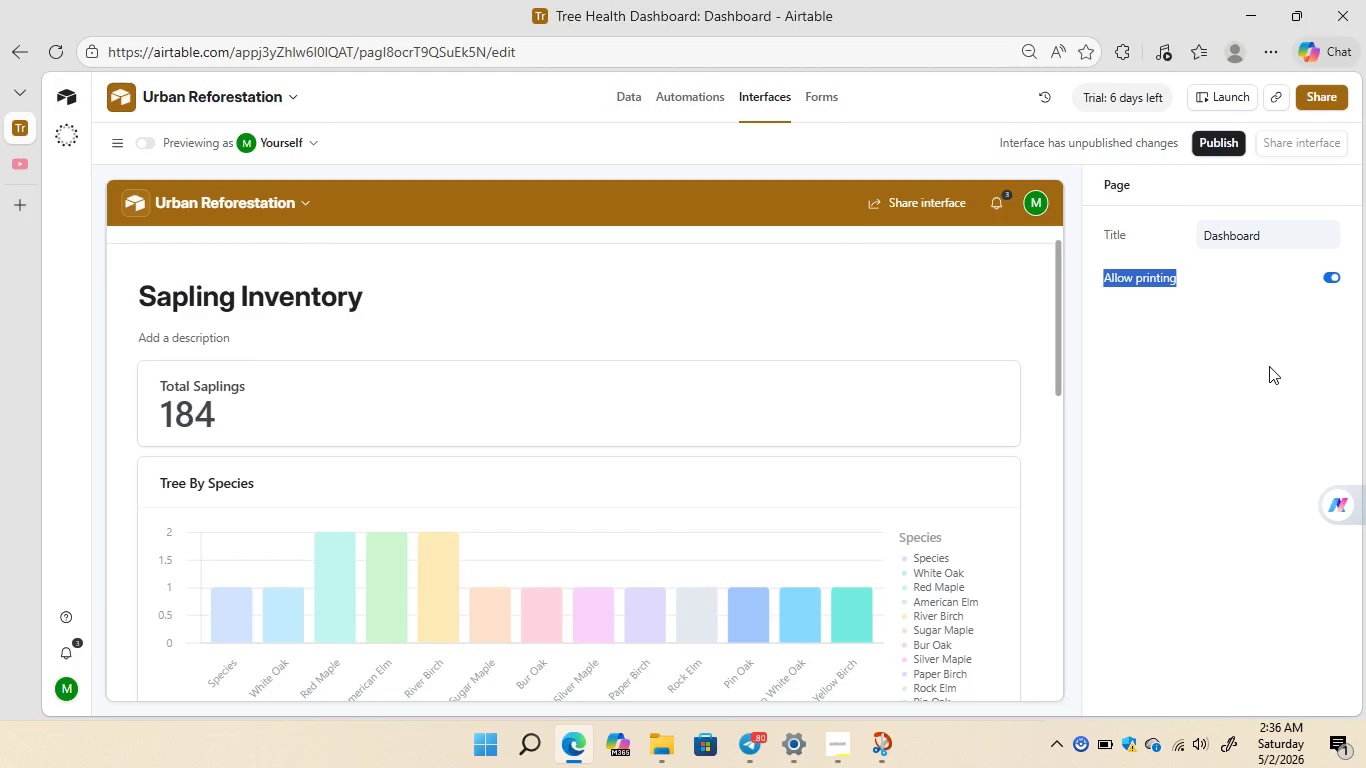 
triple_click([1269, 366])
 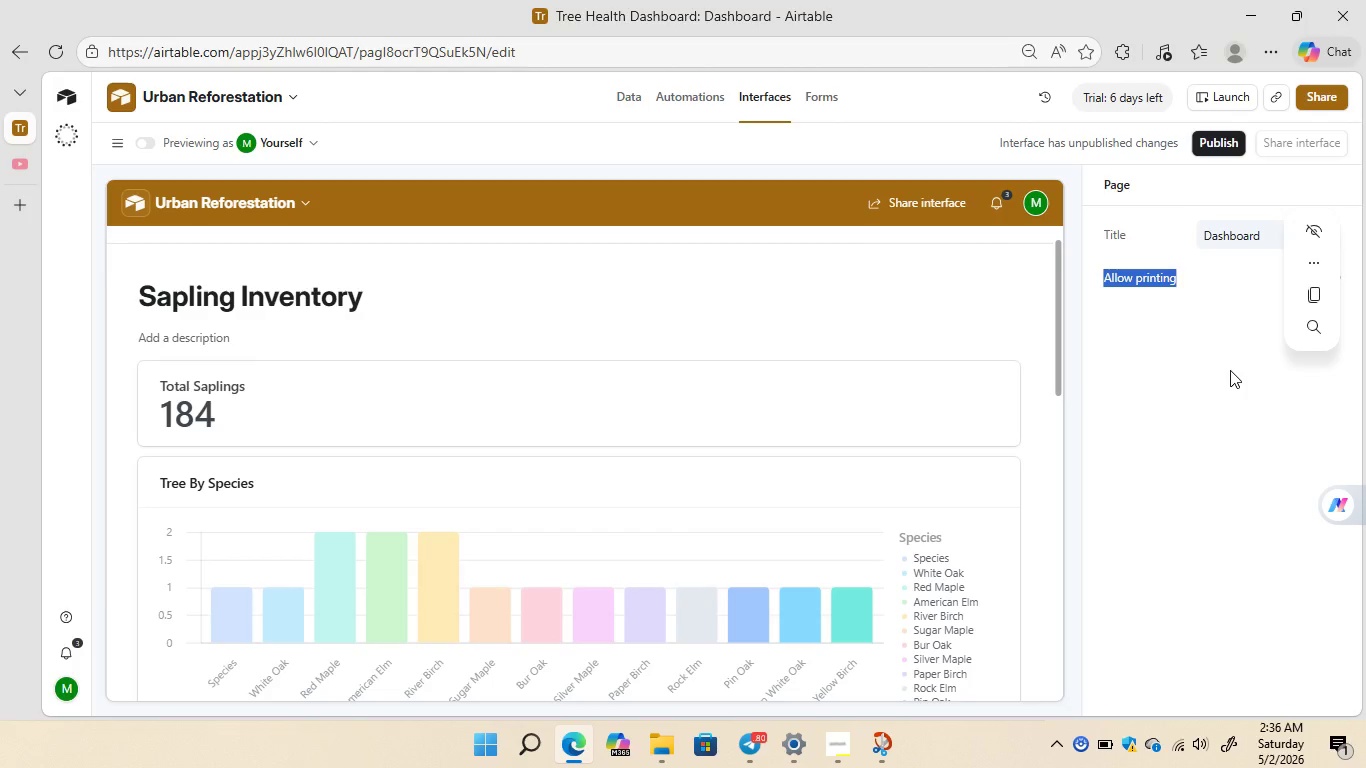 
left_click([1230, 370])
 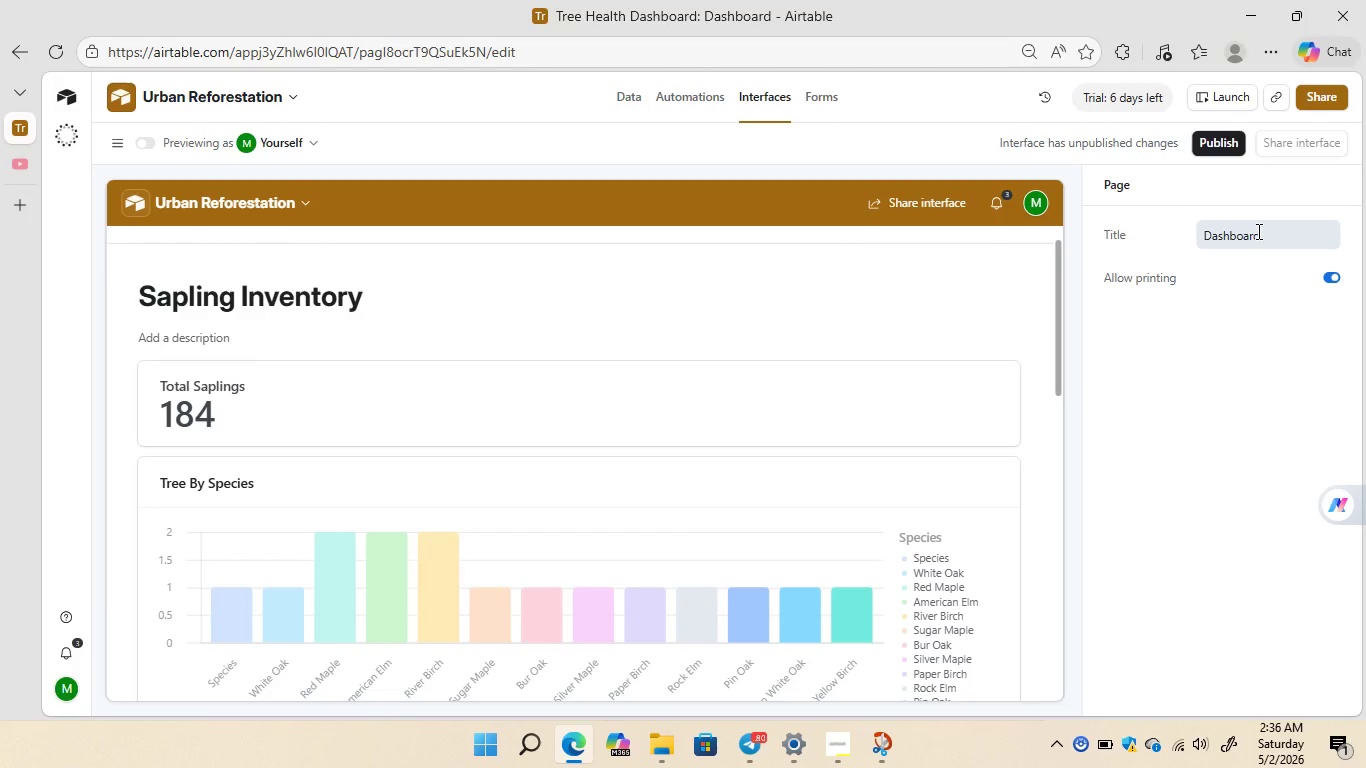 
left_click([1257, 231])
 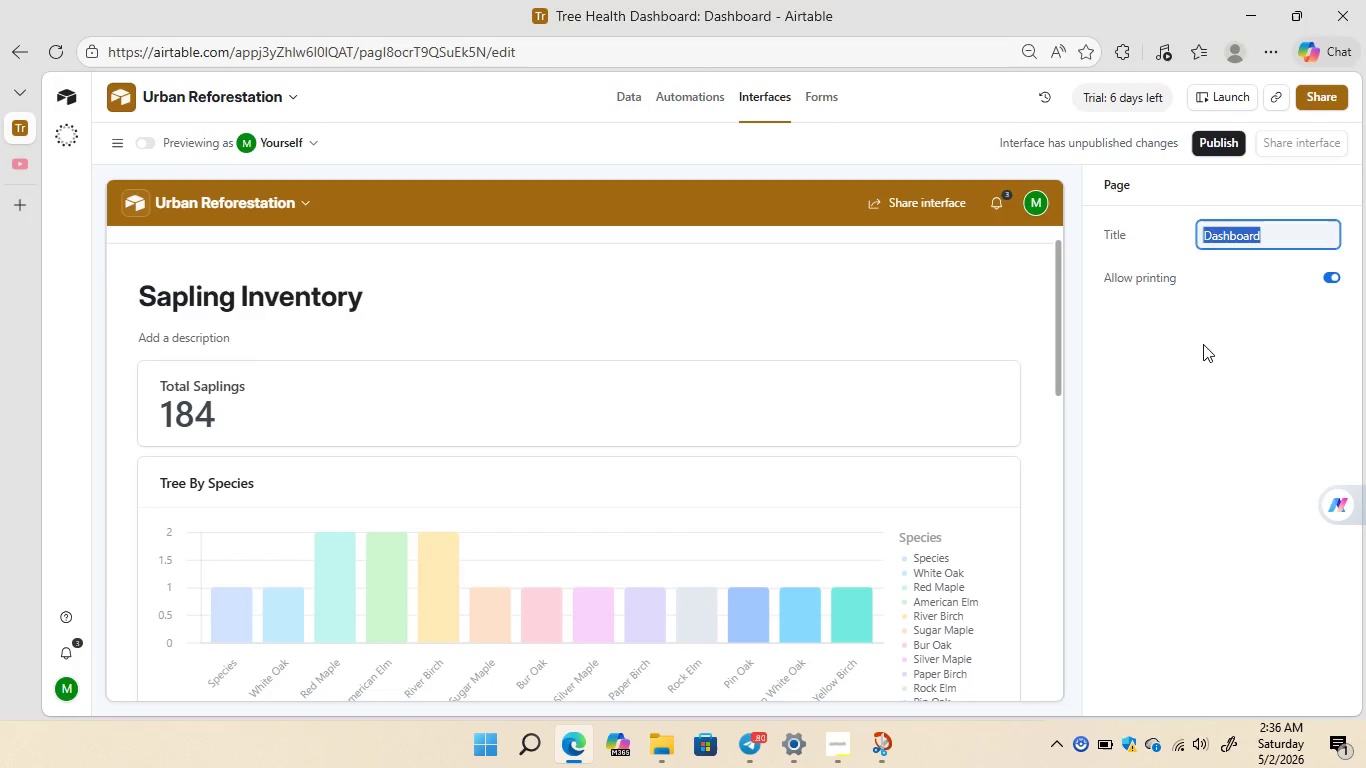 
left_click([1203, 344])
 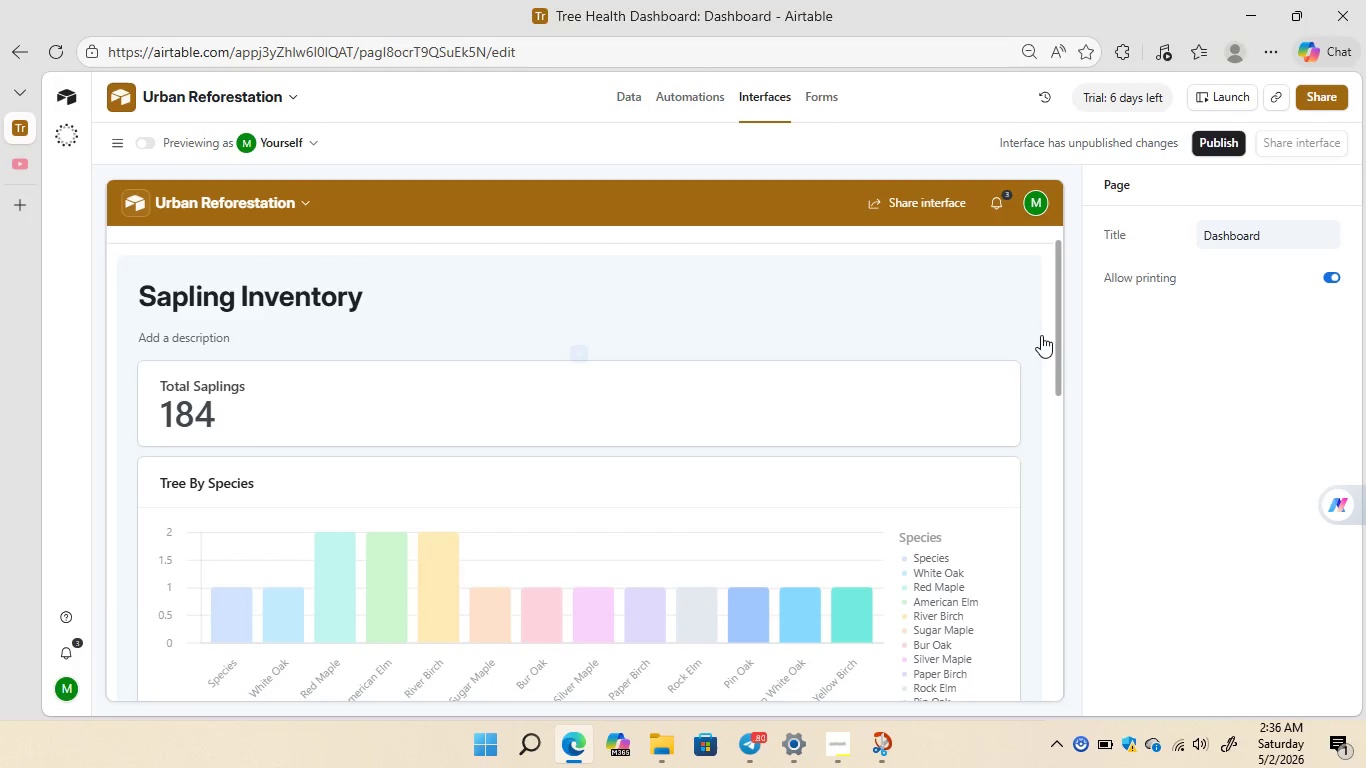 
left_click_drag(start_coordinate=[1055, 332], to_coordinate=[1067, 656])
 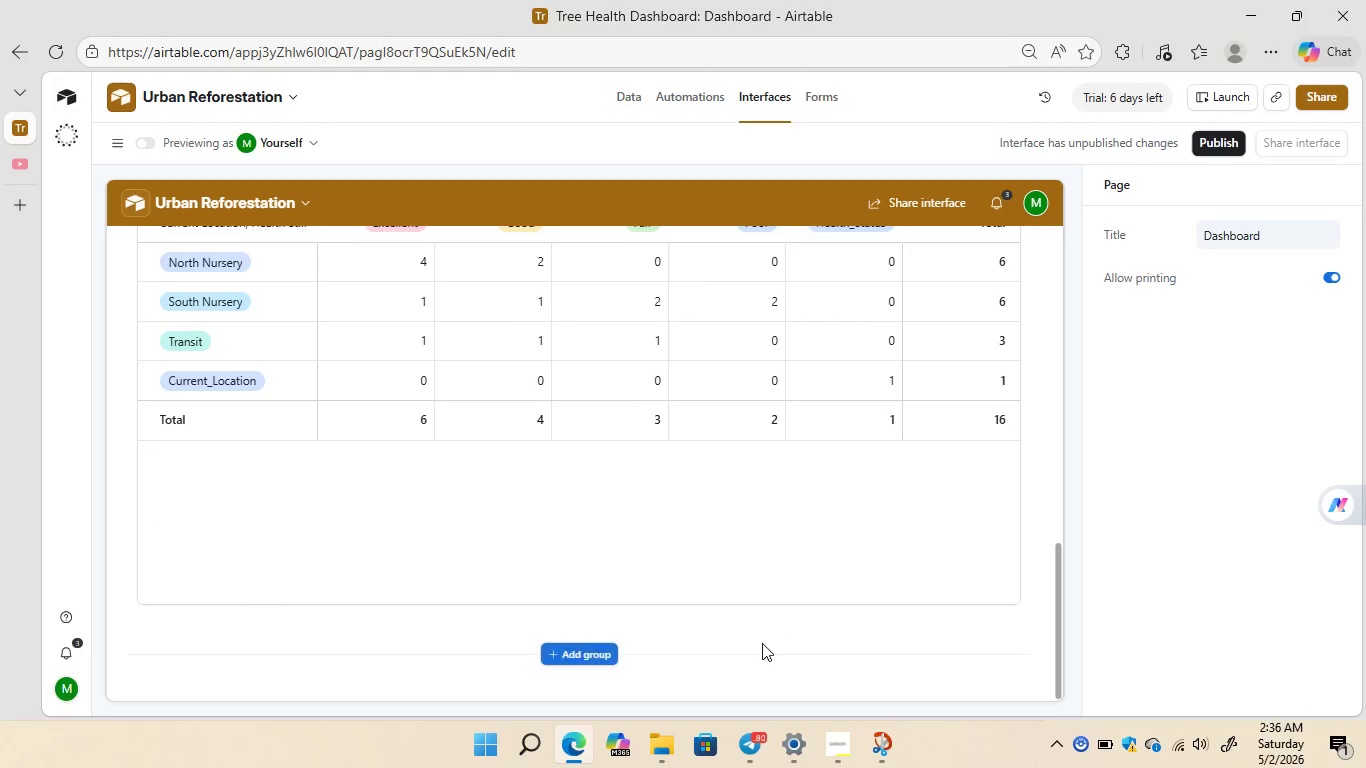 
left_click([762, 643])
 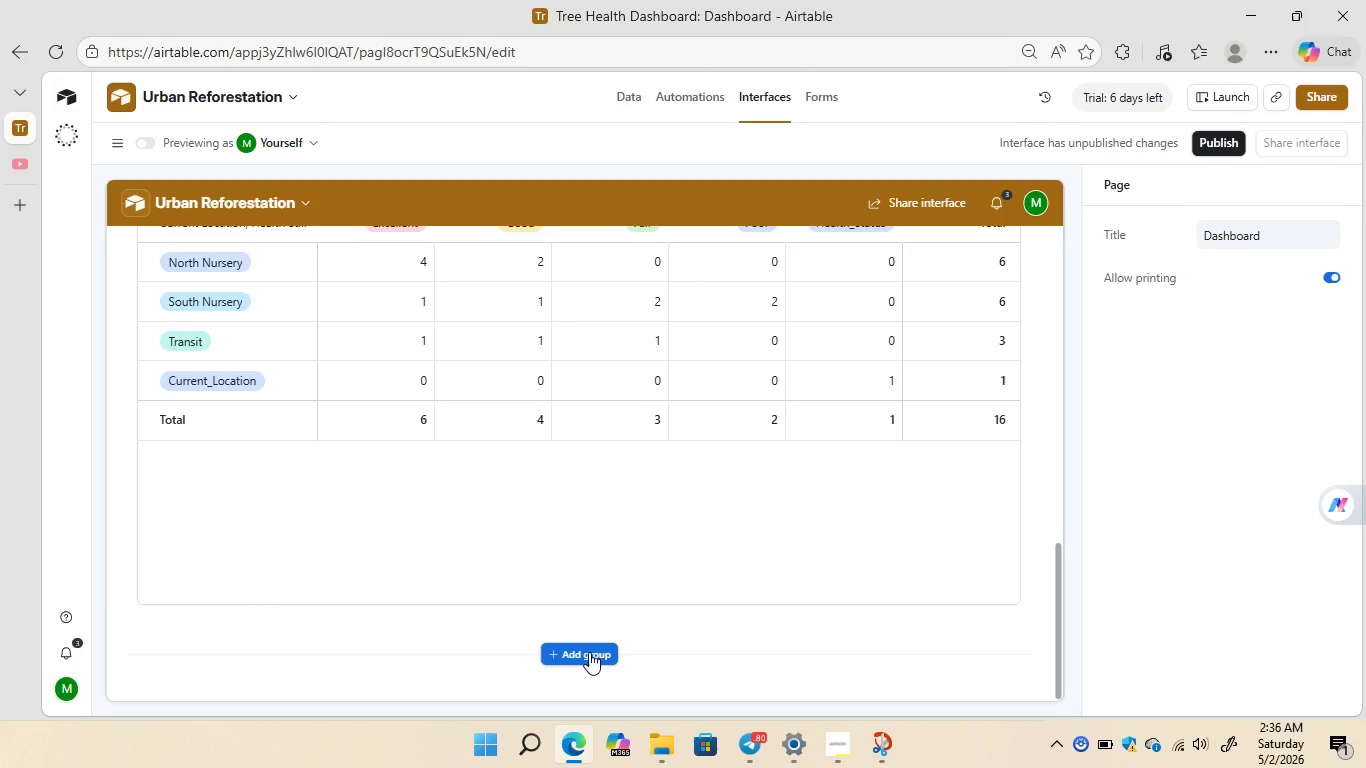 
left_click([589, 652])
 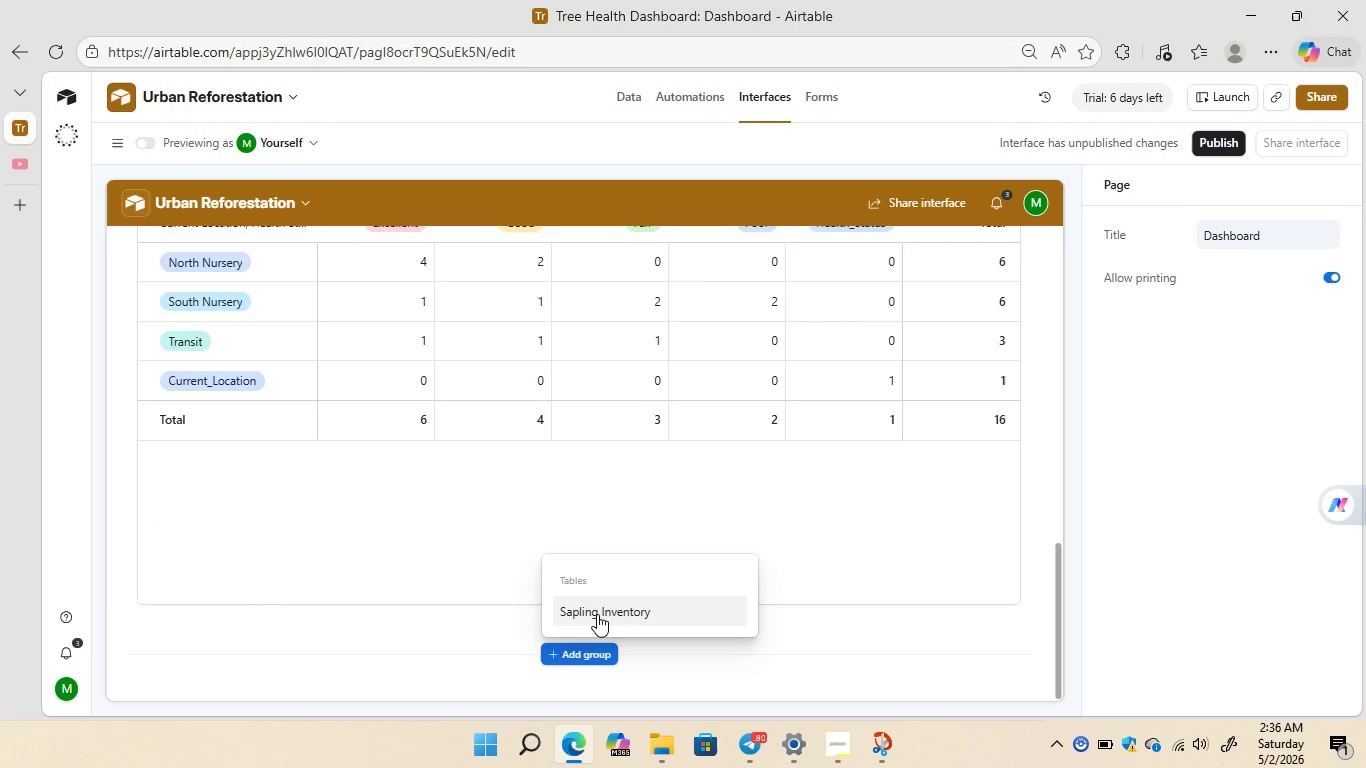 
left_click([597, 614])
 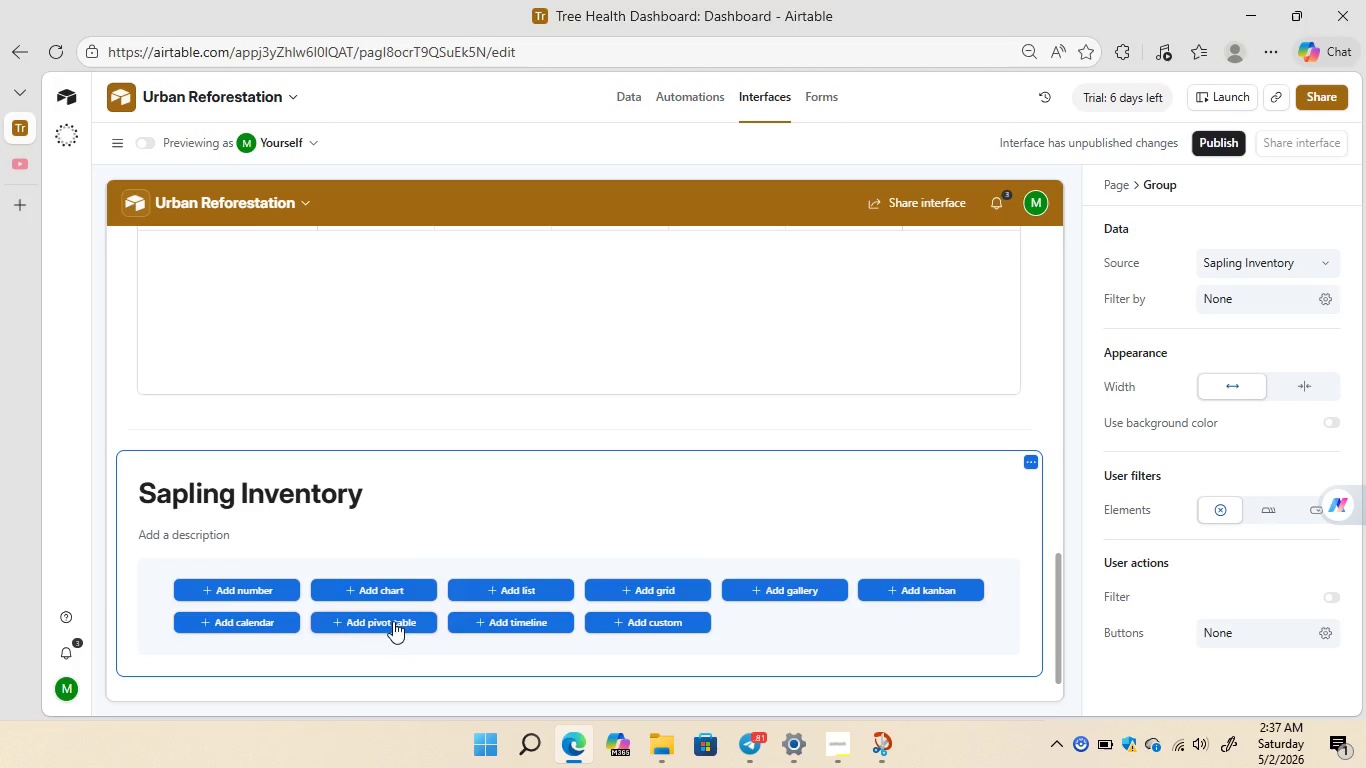 
wait(29.58)
 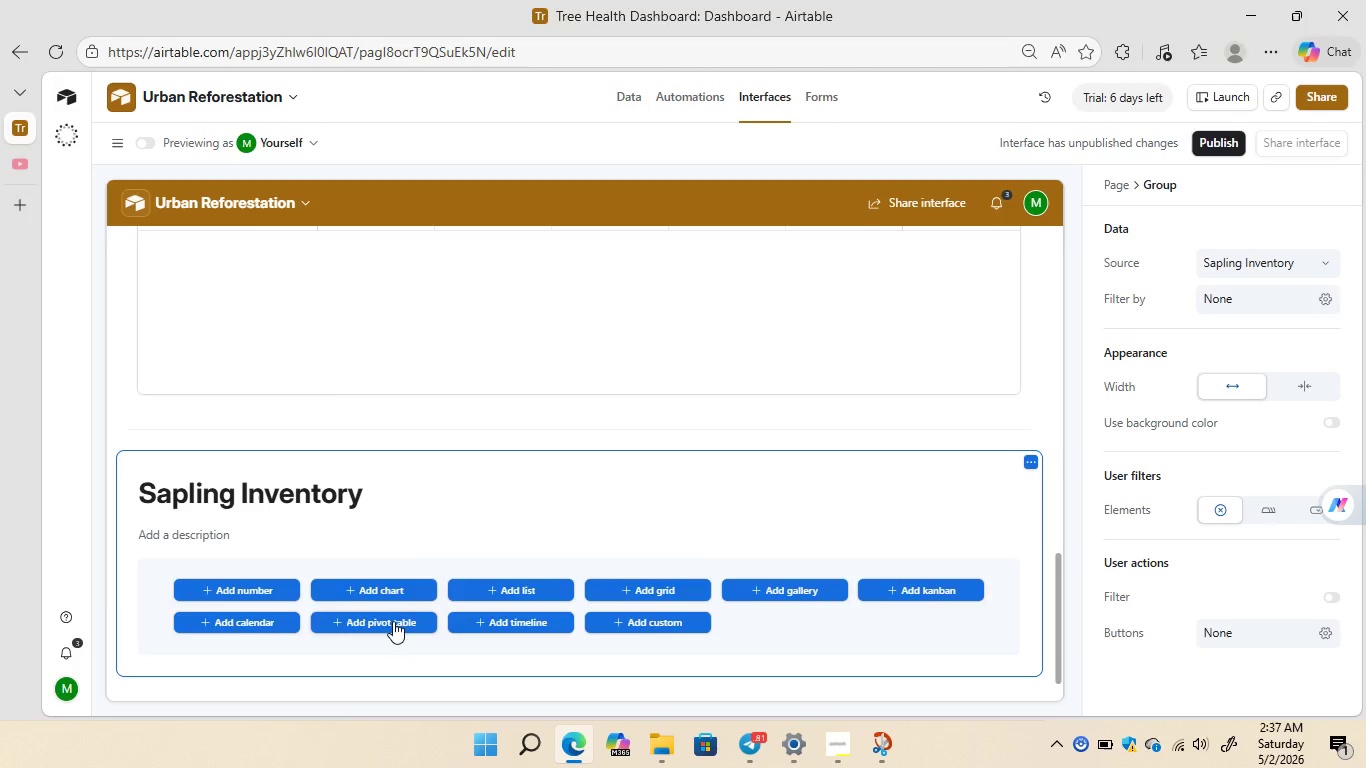 
left_click([1033, 463])
 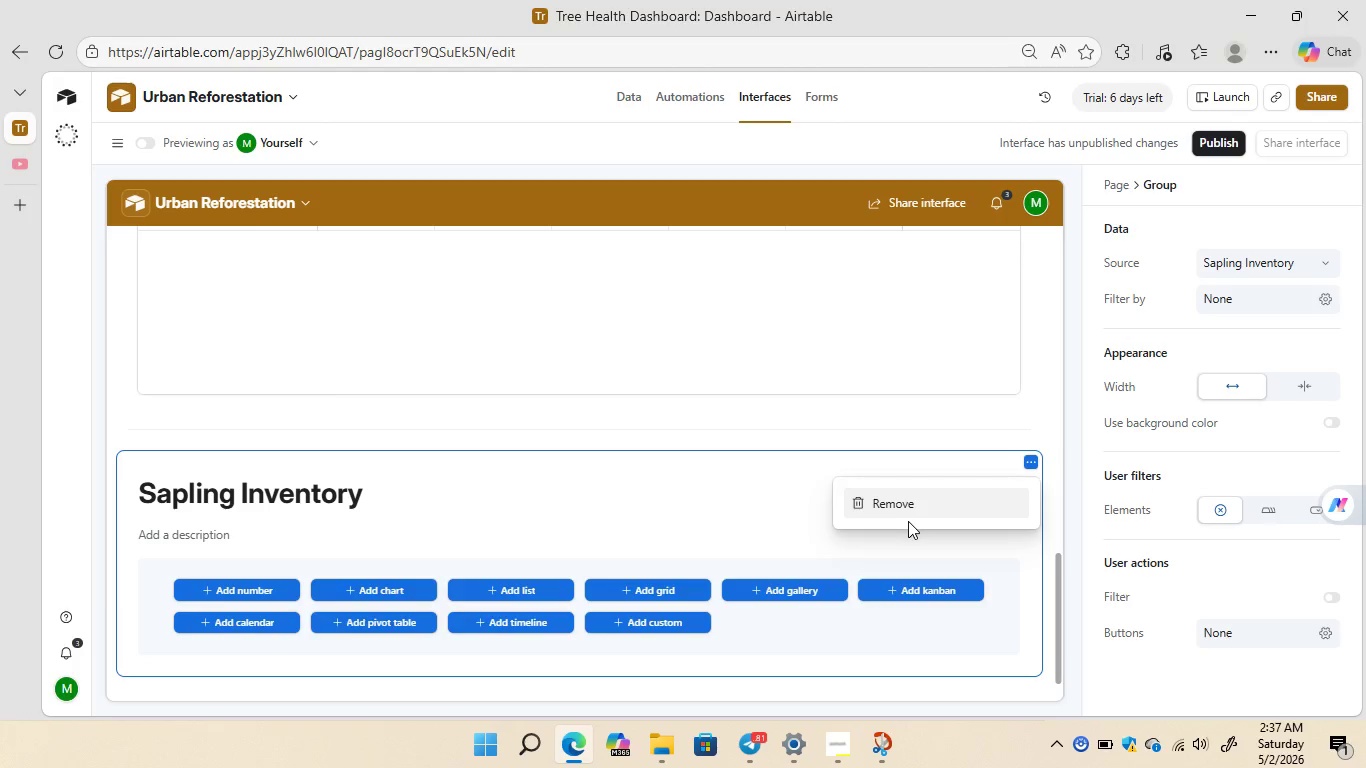 
left_click([908, 521])
 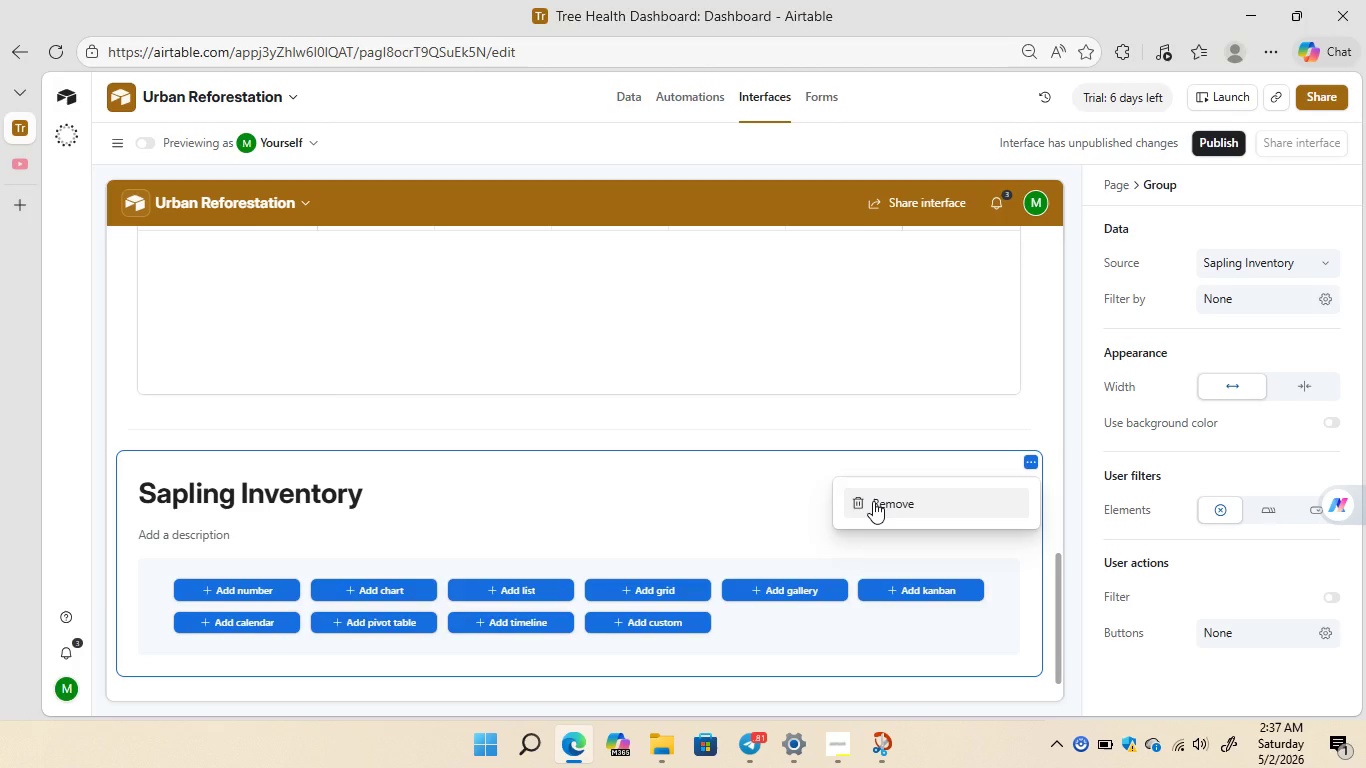 
left_click([873, 501])
 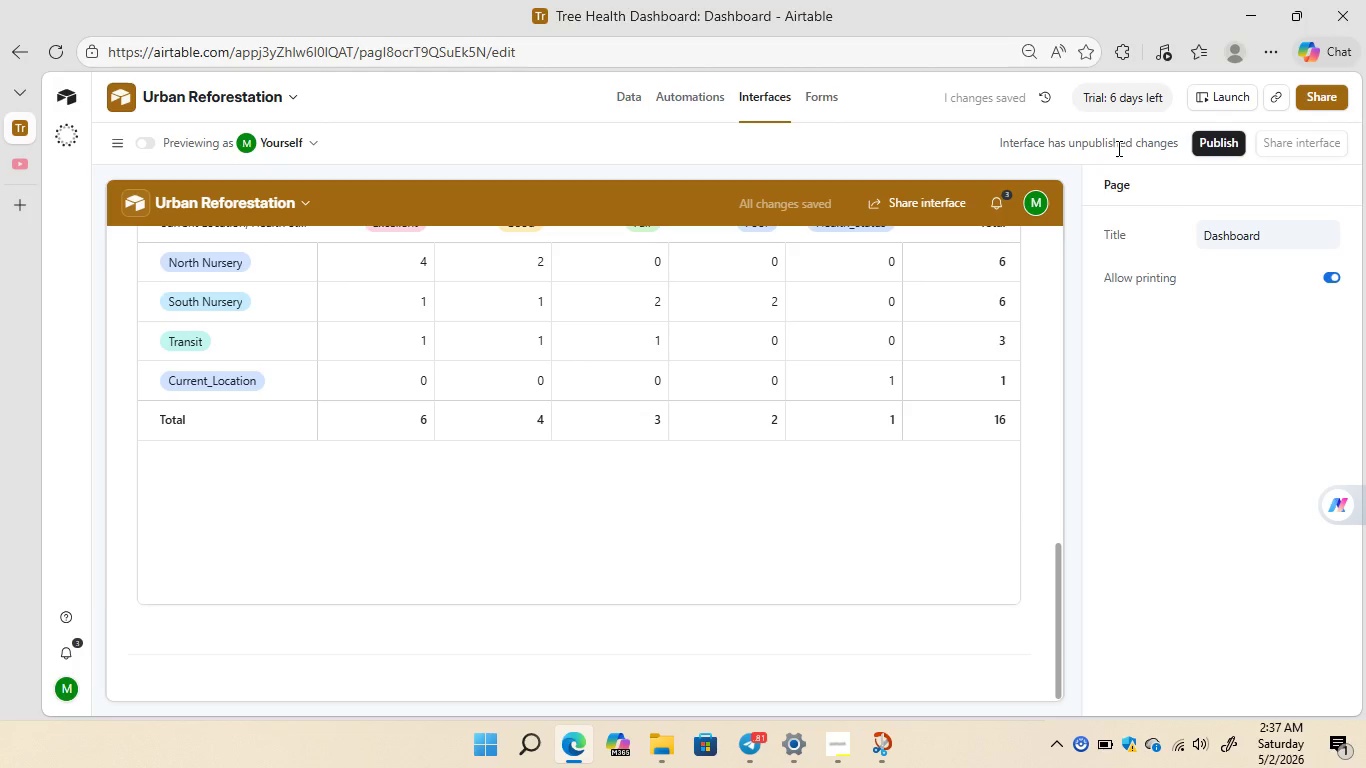 
wait(7.56)
 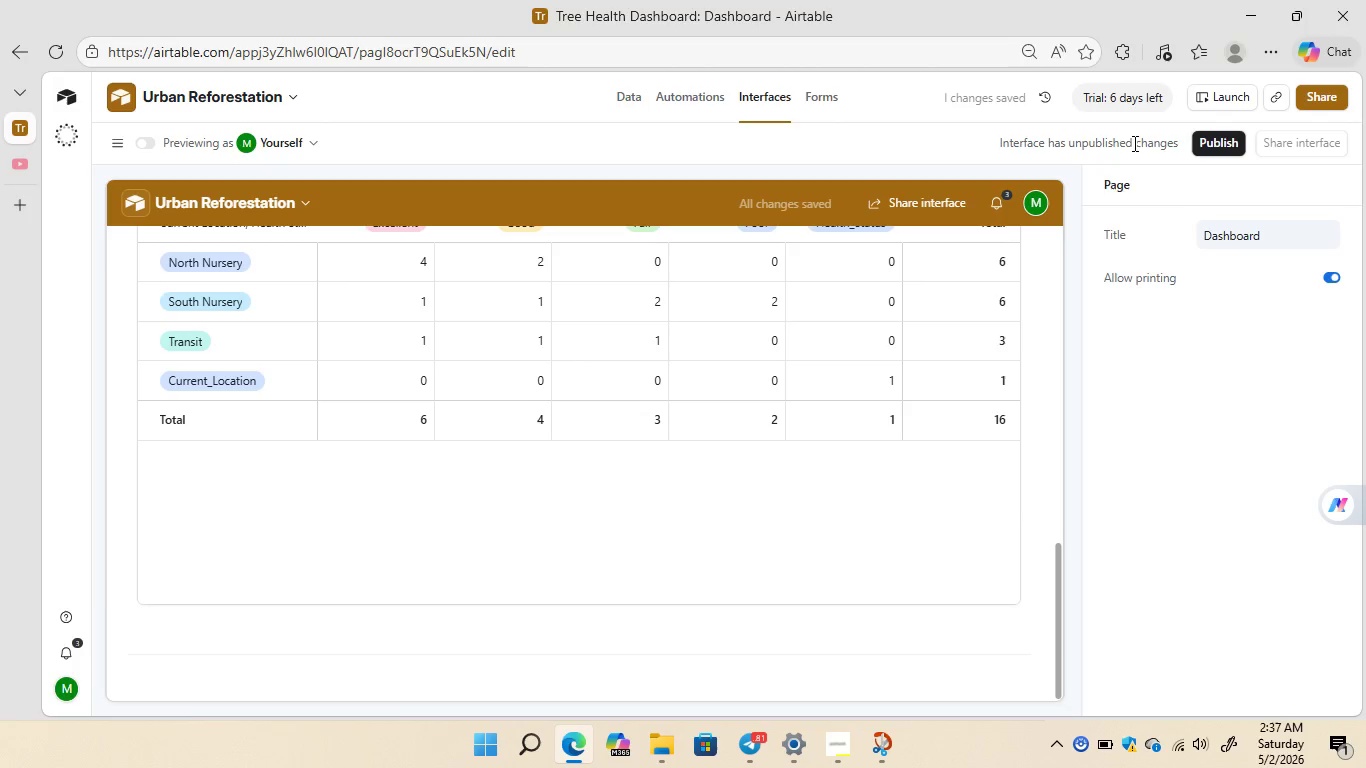 
key(Control+Minus)
 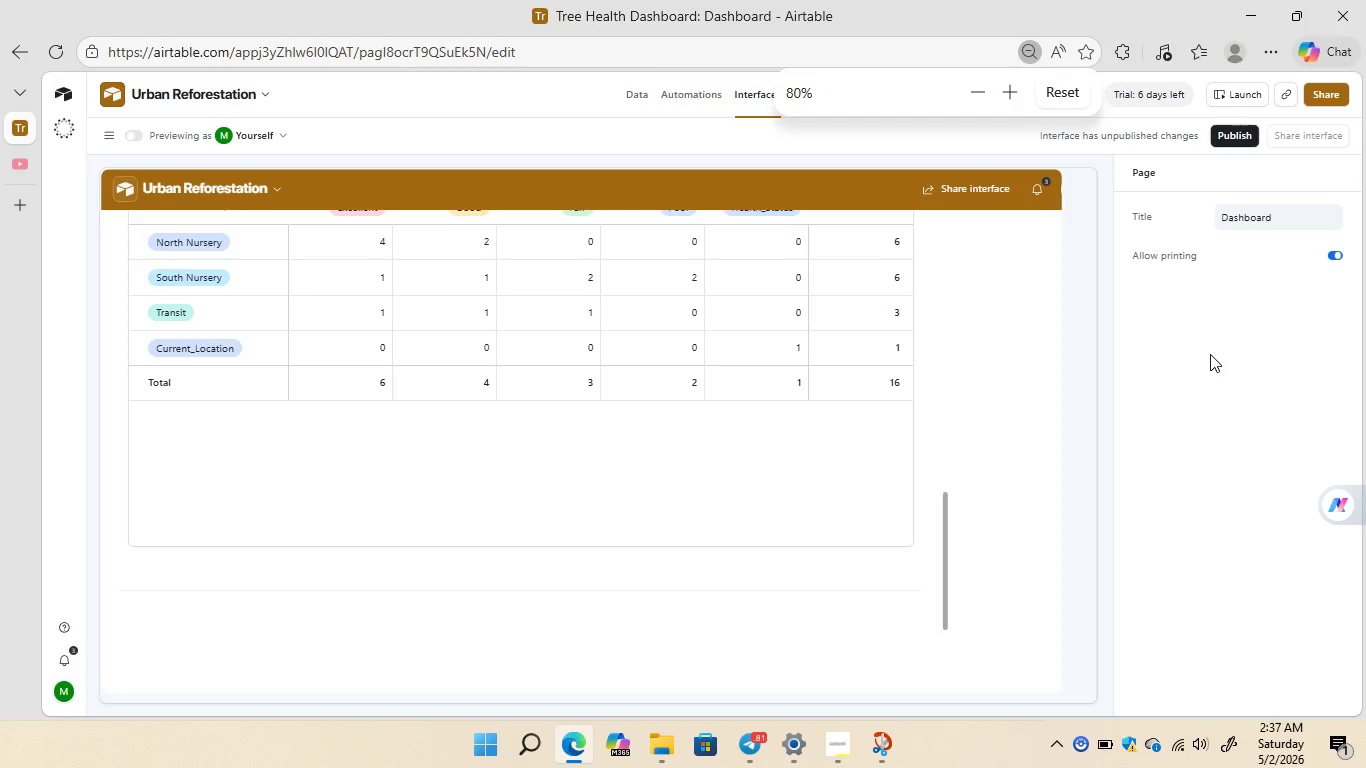 
key(Control+Minus)
 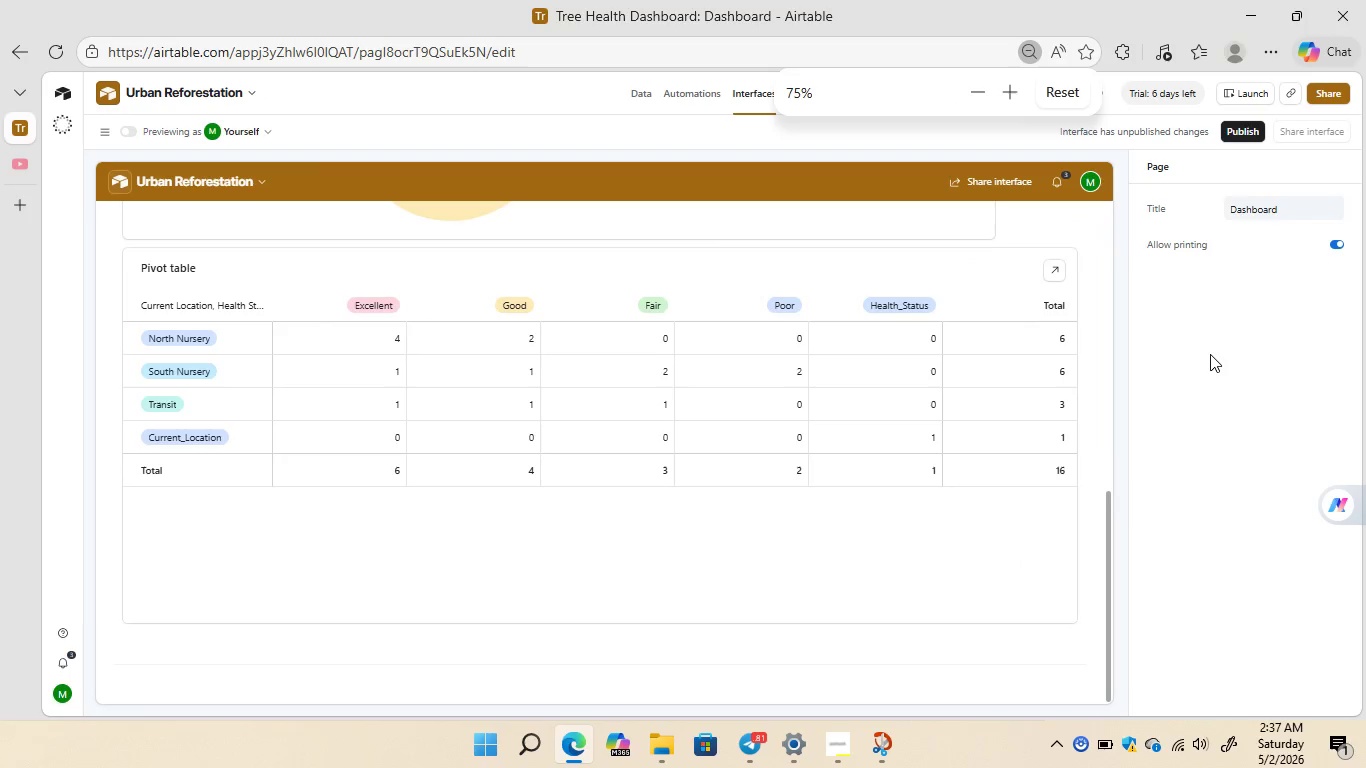 
key(Control+Minus)
 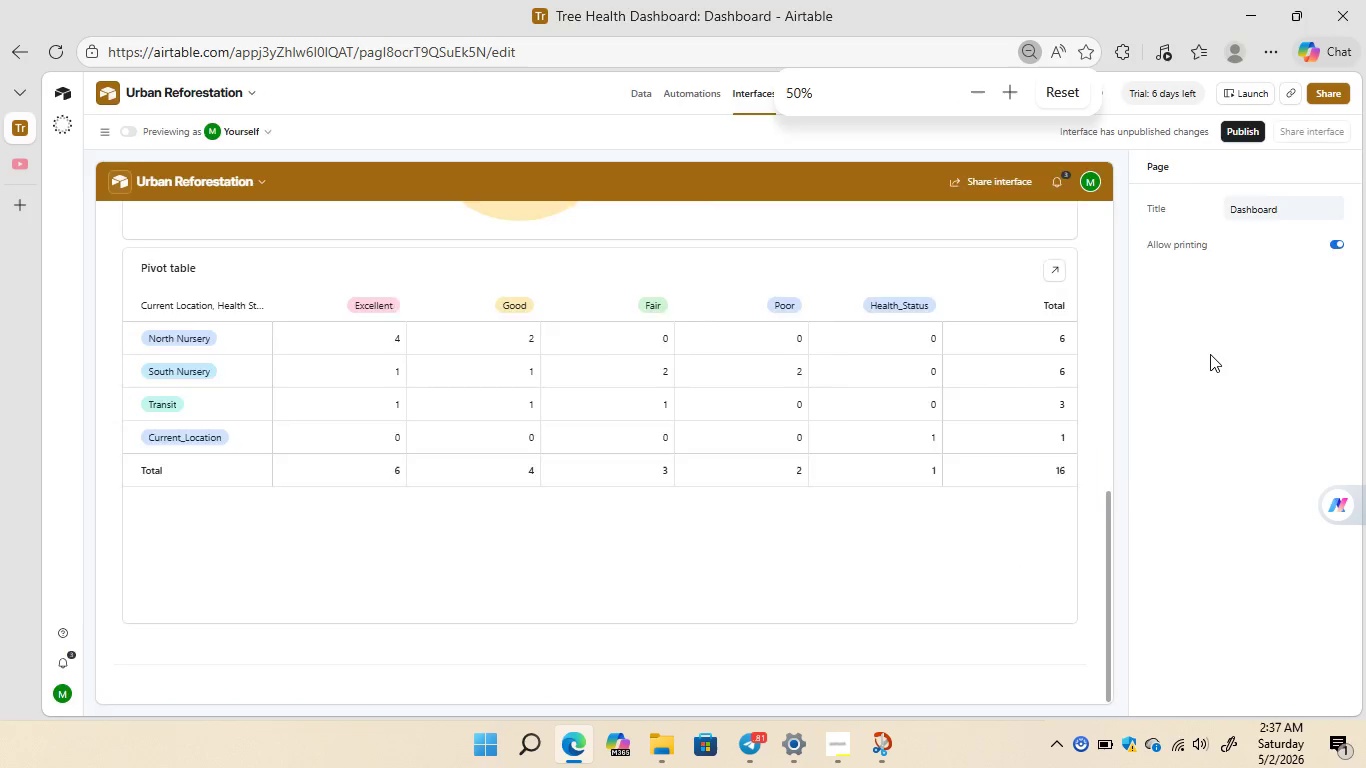 
key(Control+Minus)
 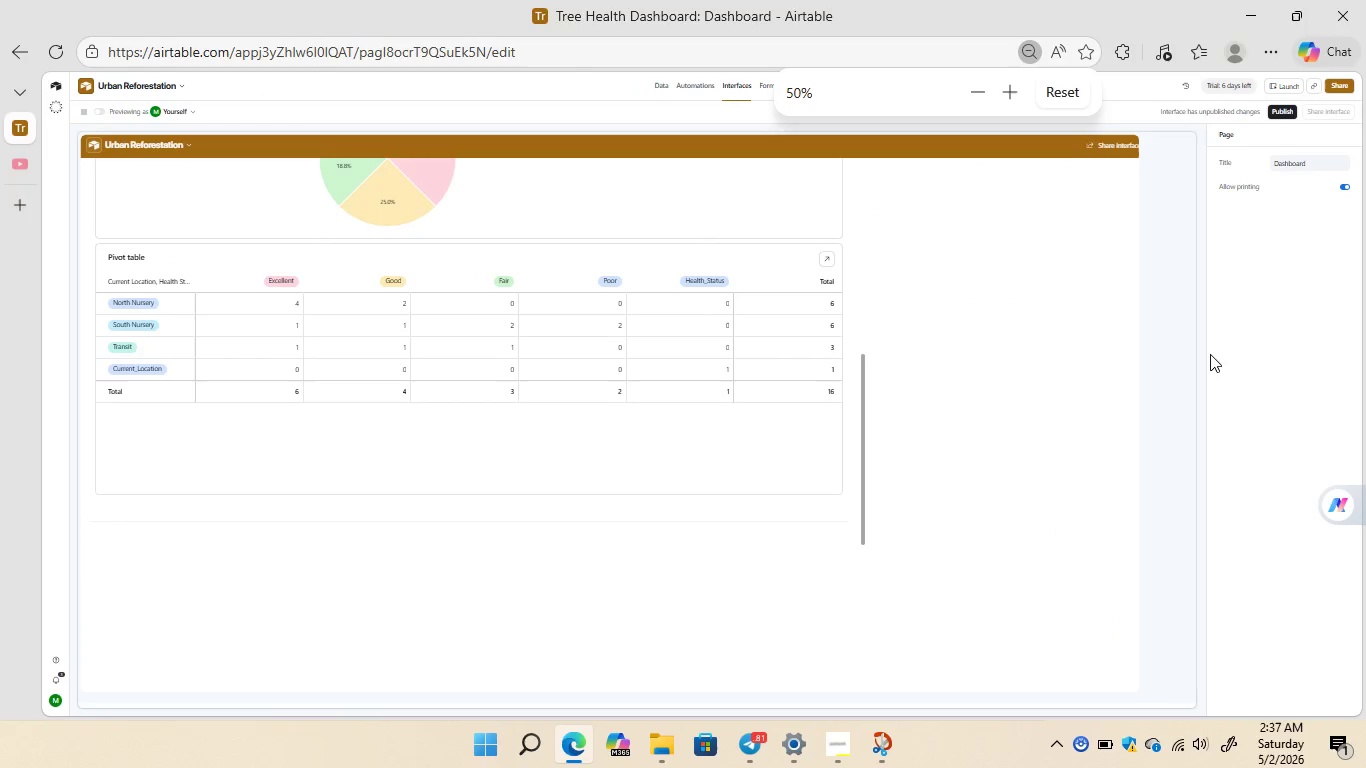 
key(Control+Minus)
 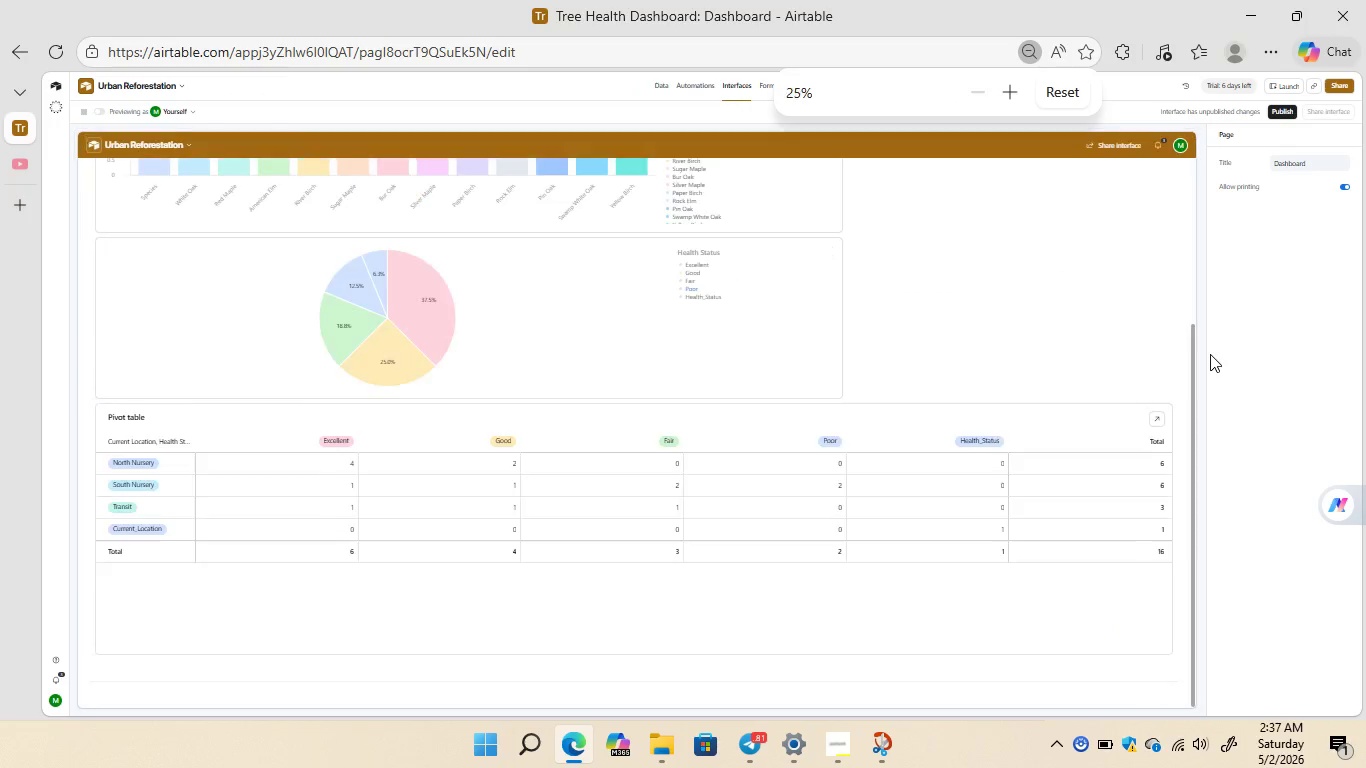 
key(Control+Minus)
 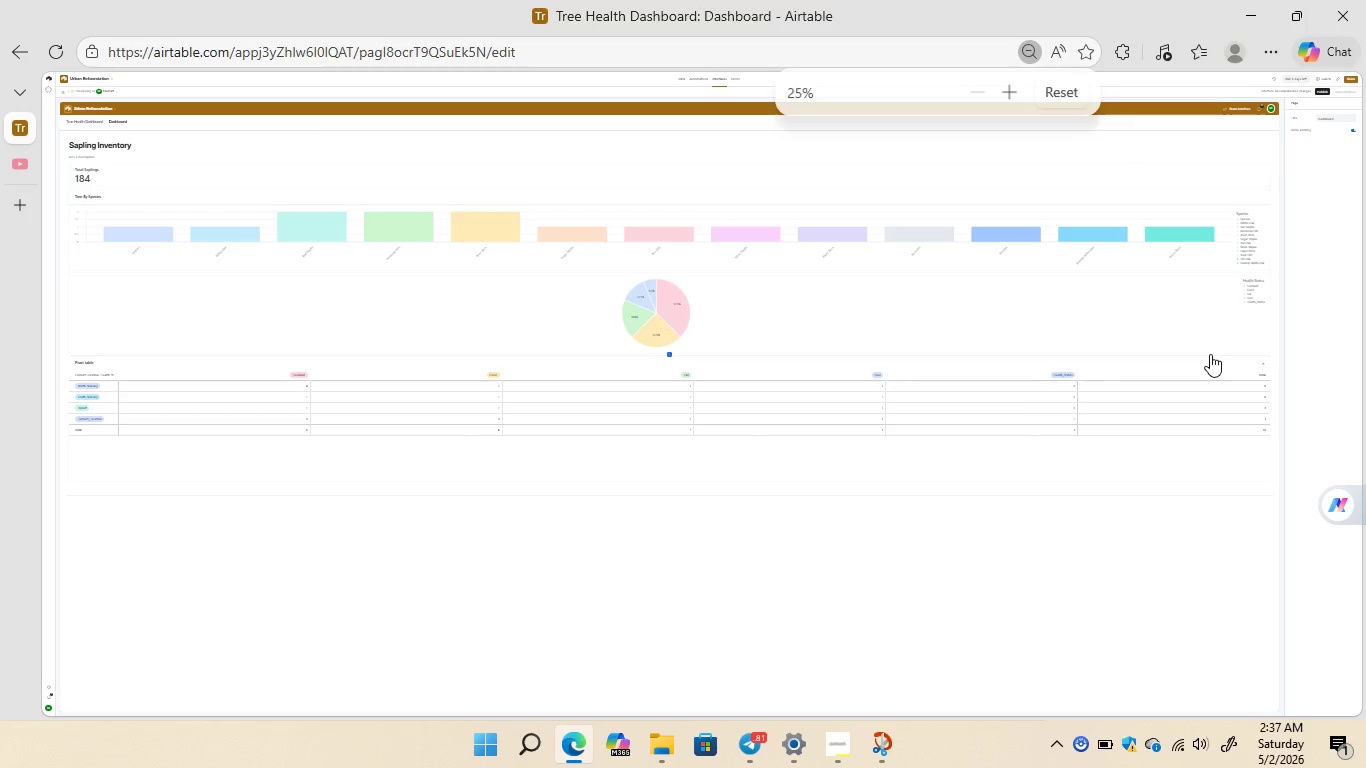 
key(Control+Minus)
 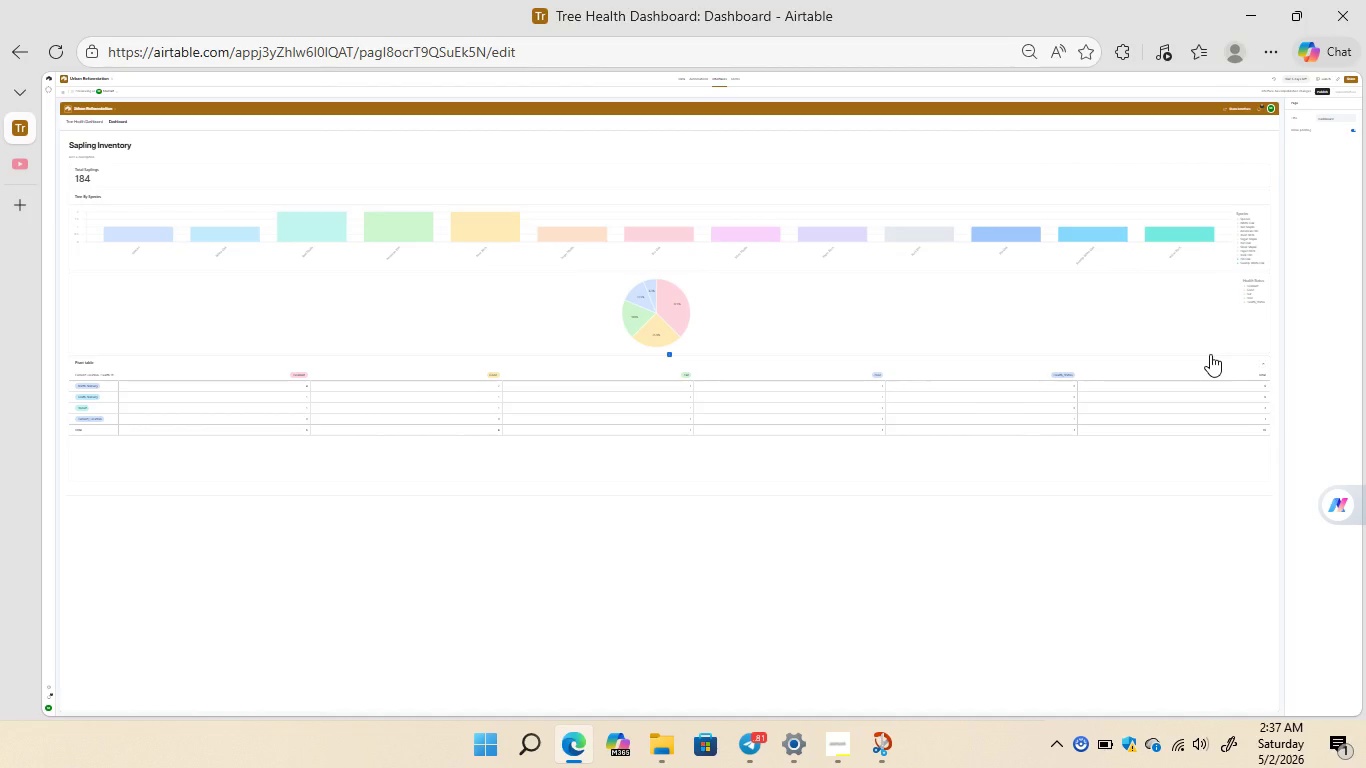 
key(Control+Minus)
 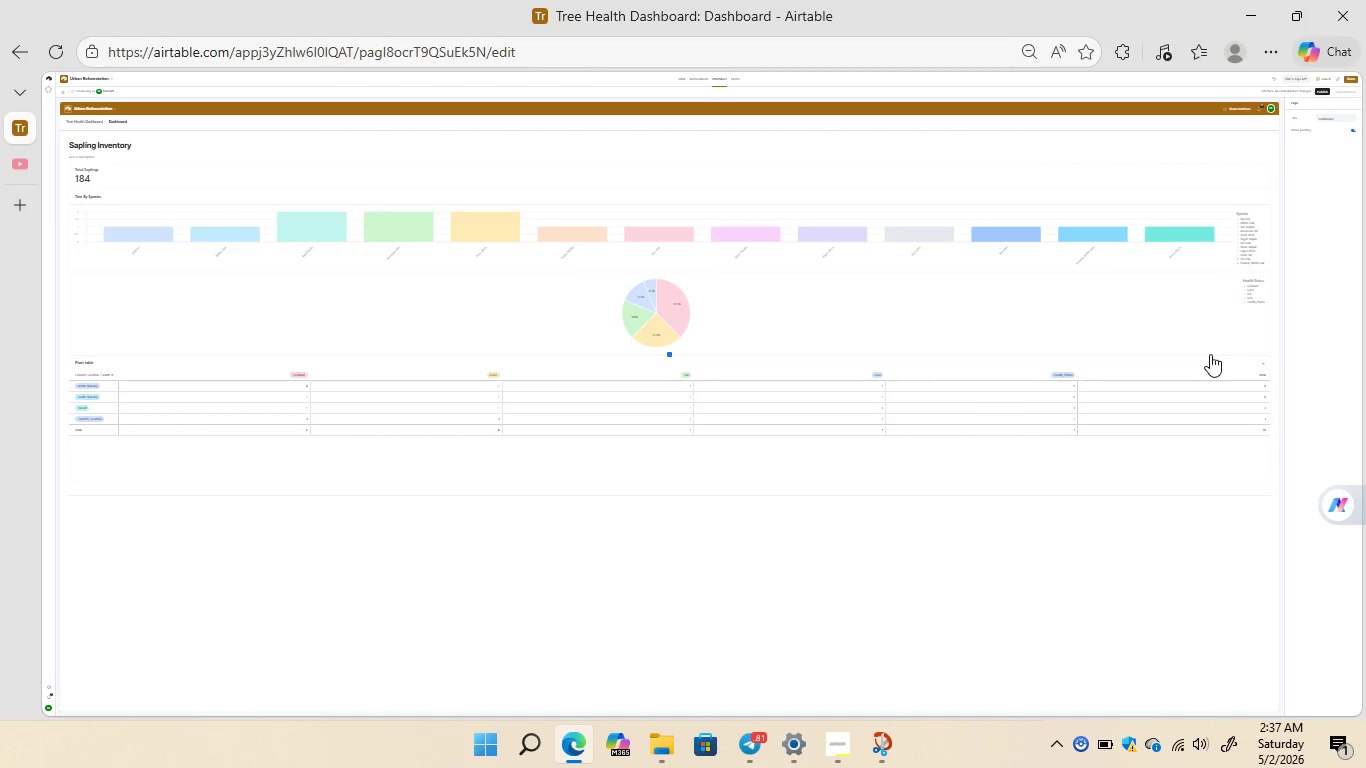 
key(Control+Minus)
 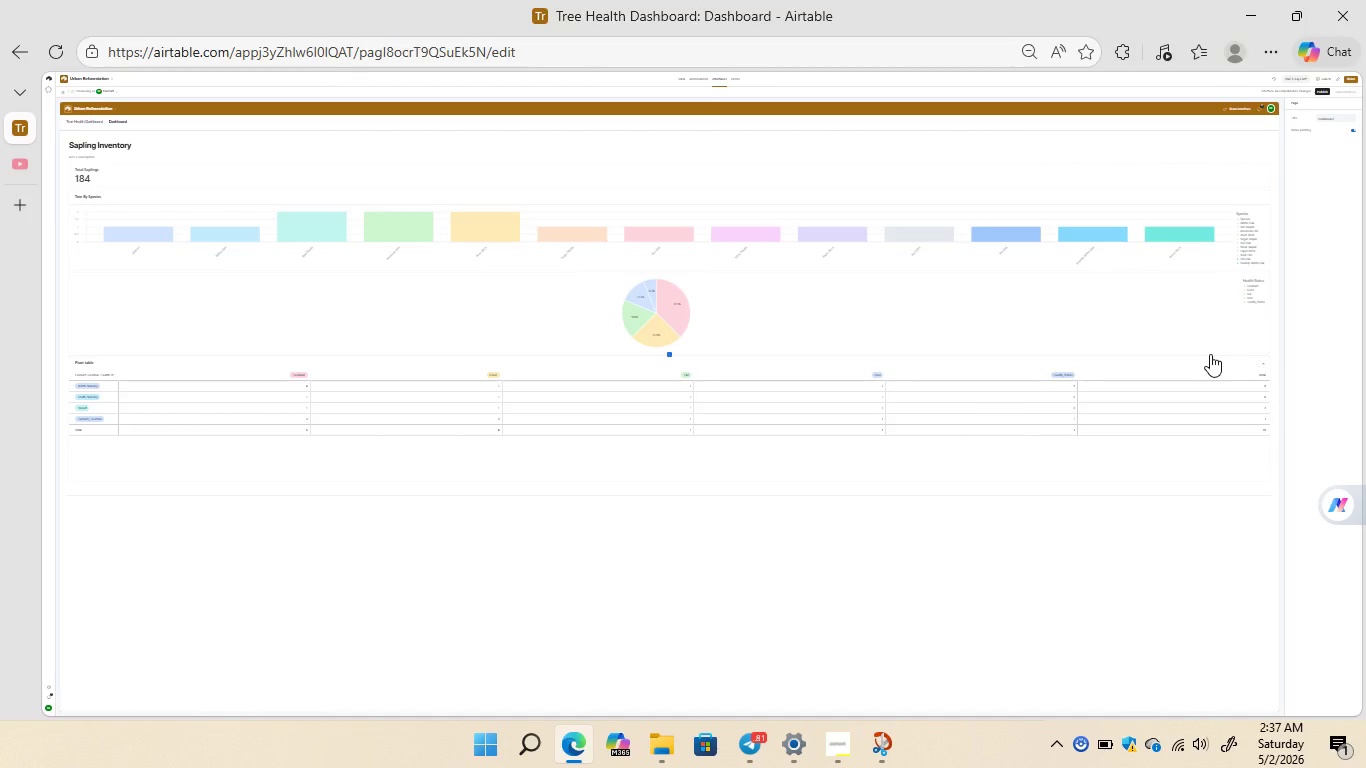 
key(Control+Minus)
 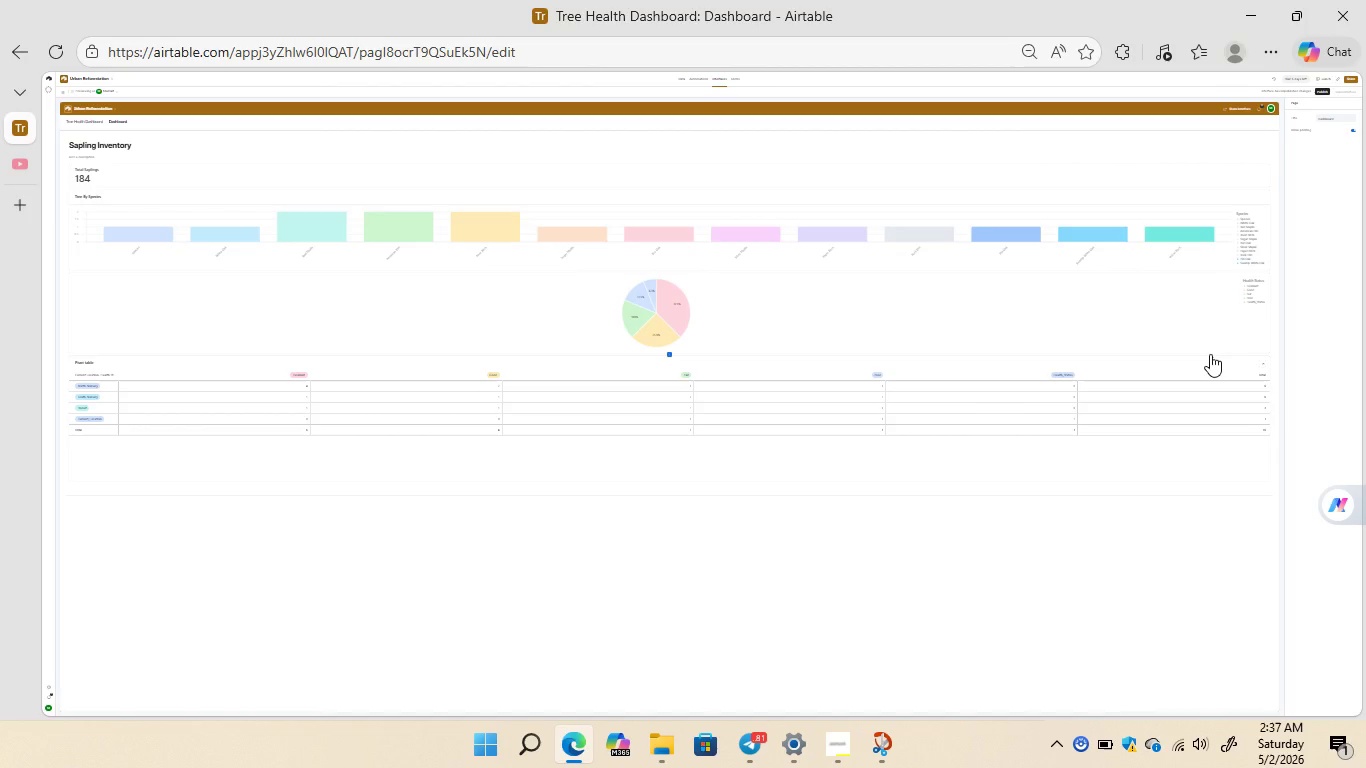 
key(Control+Equal)
 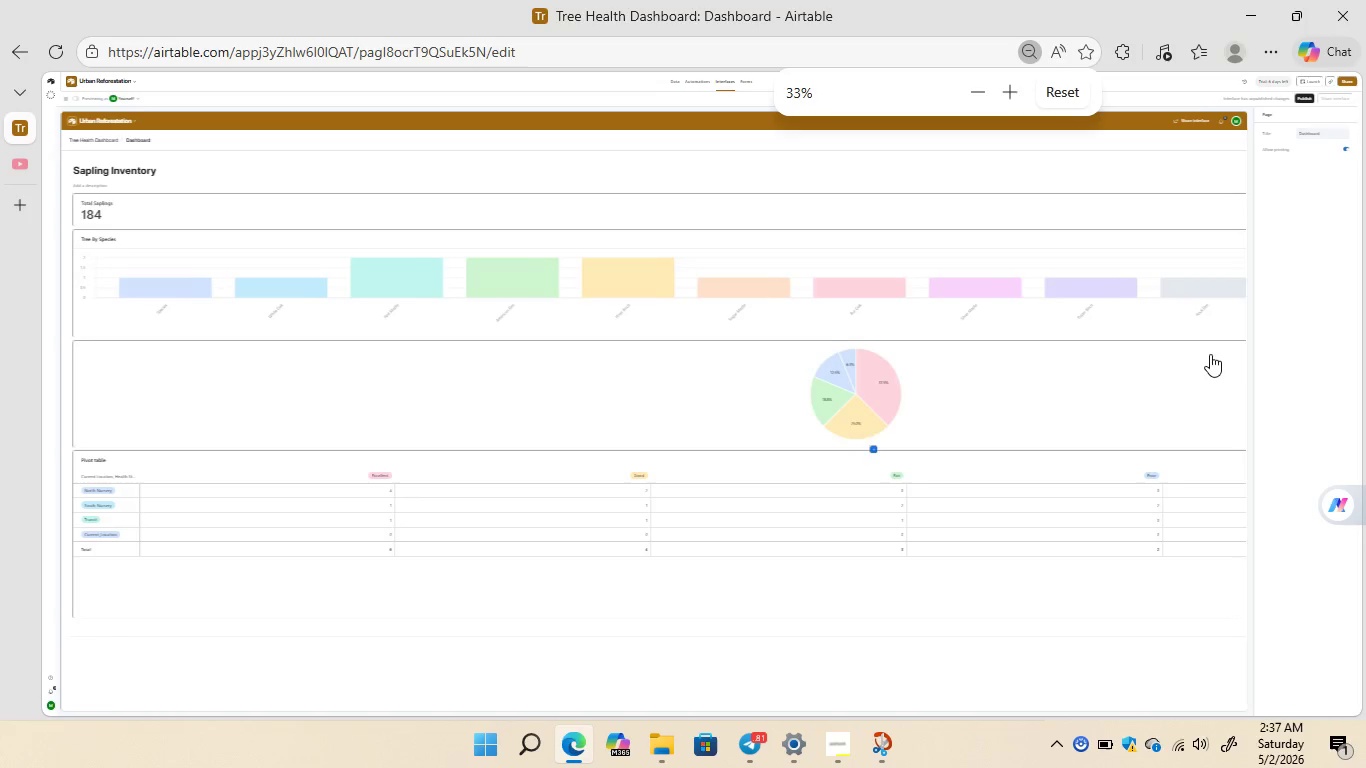 
key(Control+Equal)
 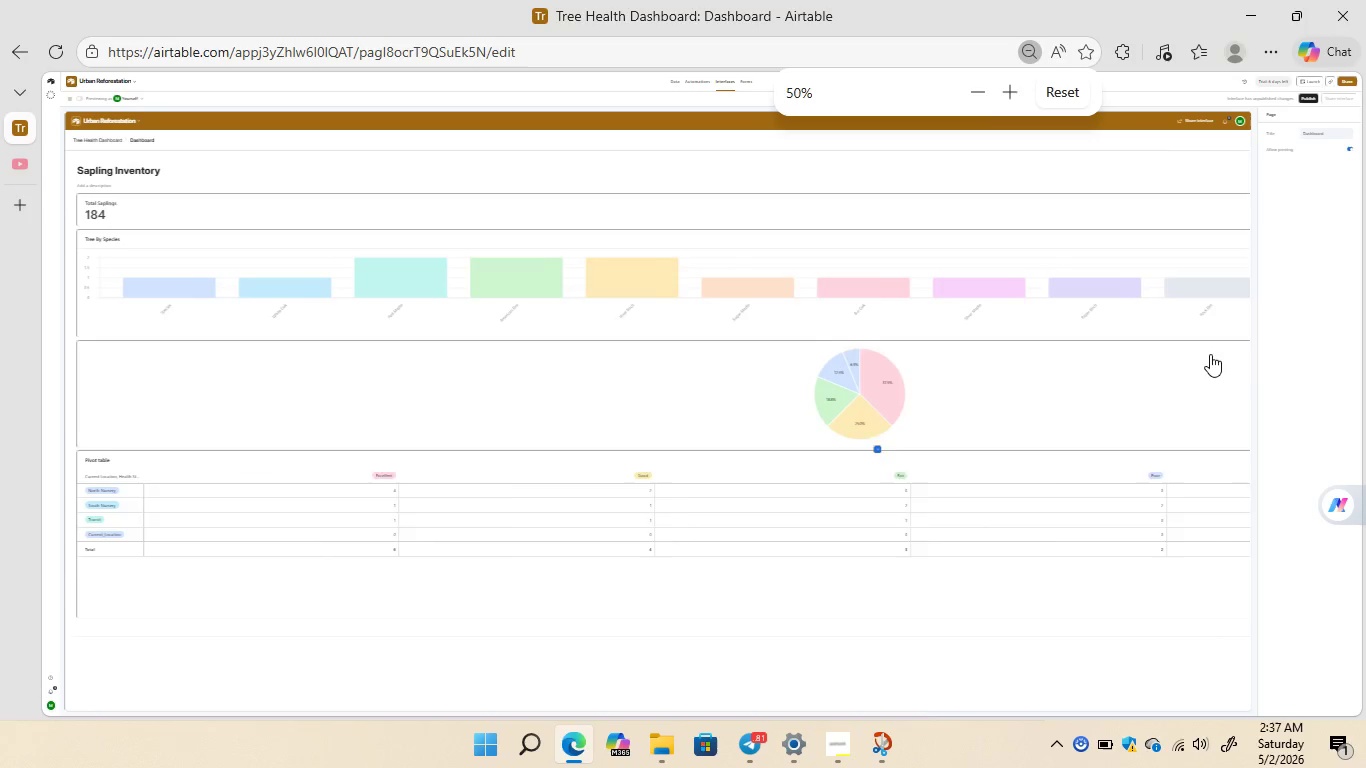 
key(Control+Equal)
 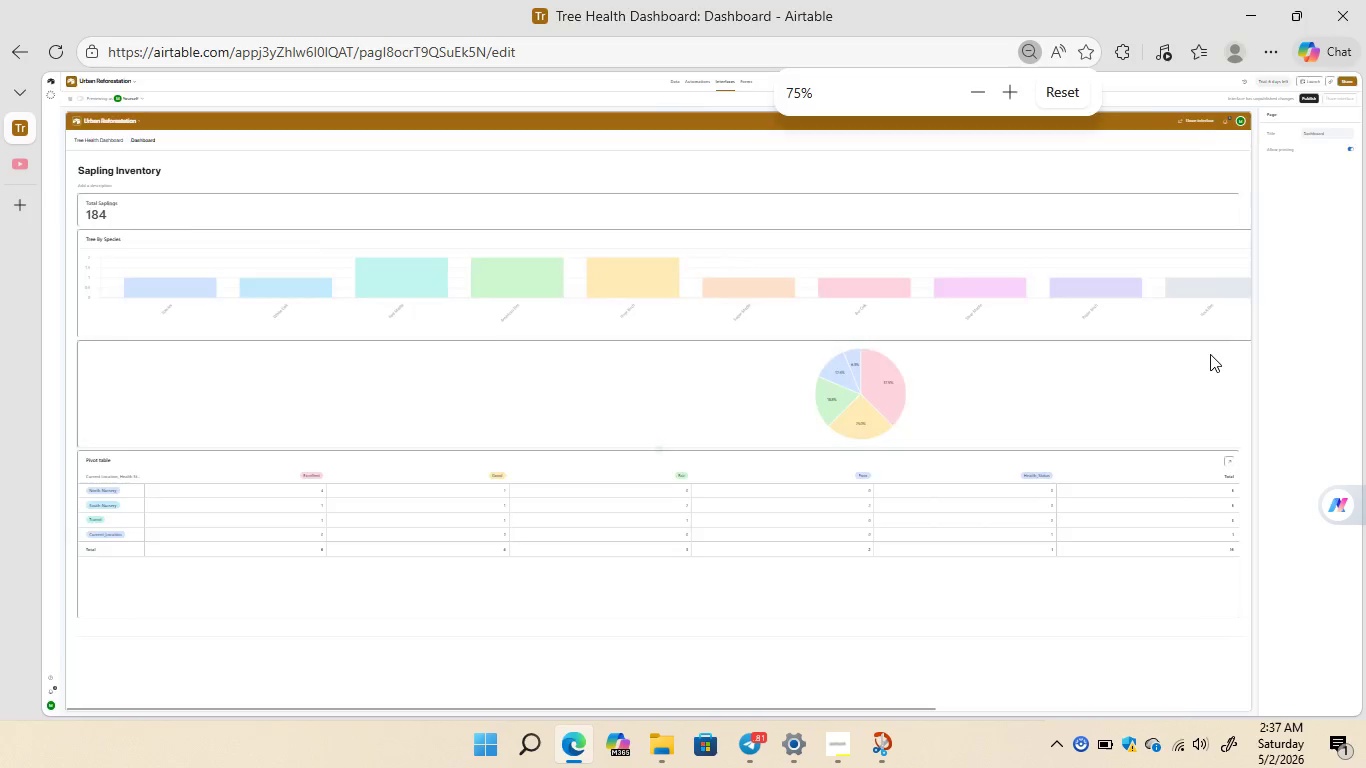 
key(Control+Equal)
 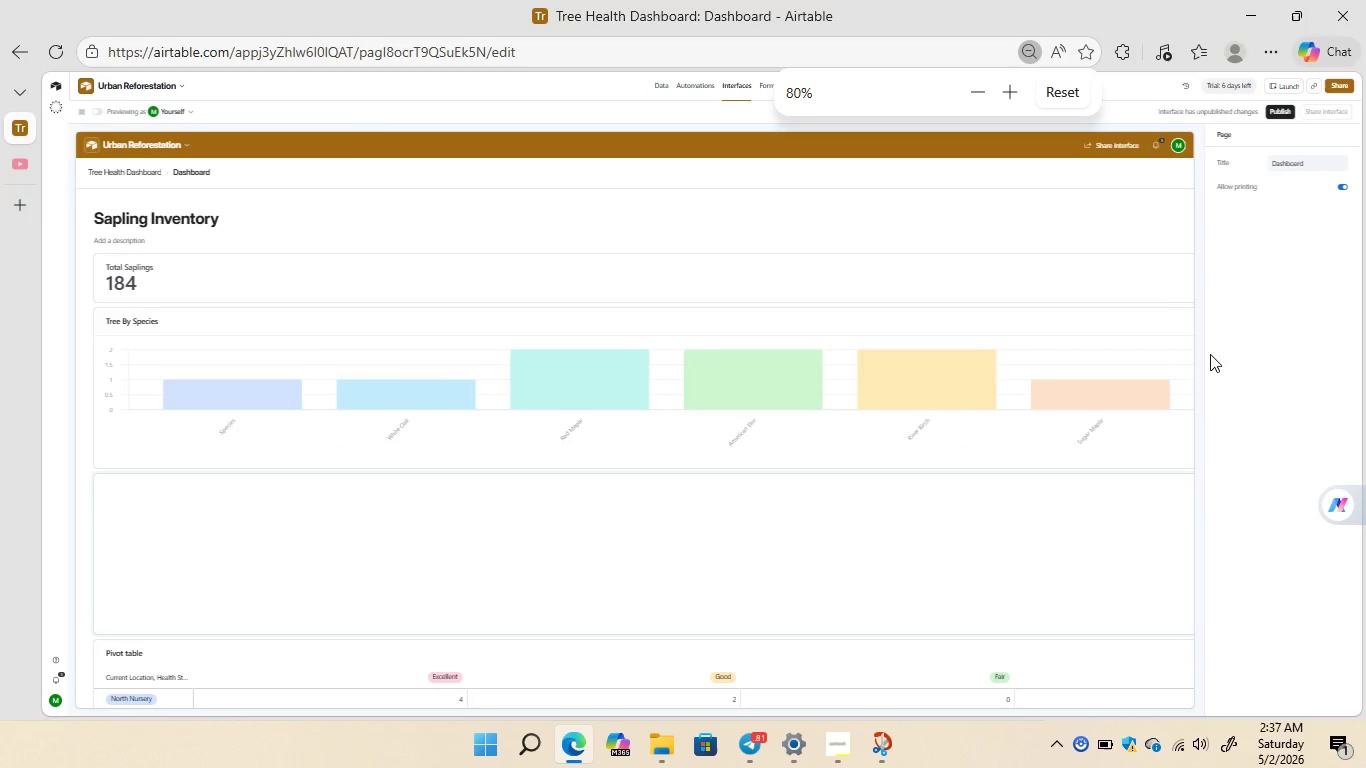 
key(Control+Equal)
 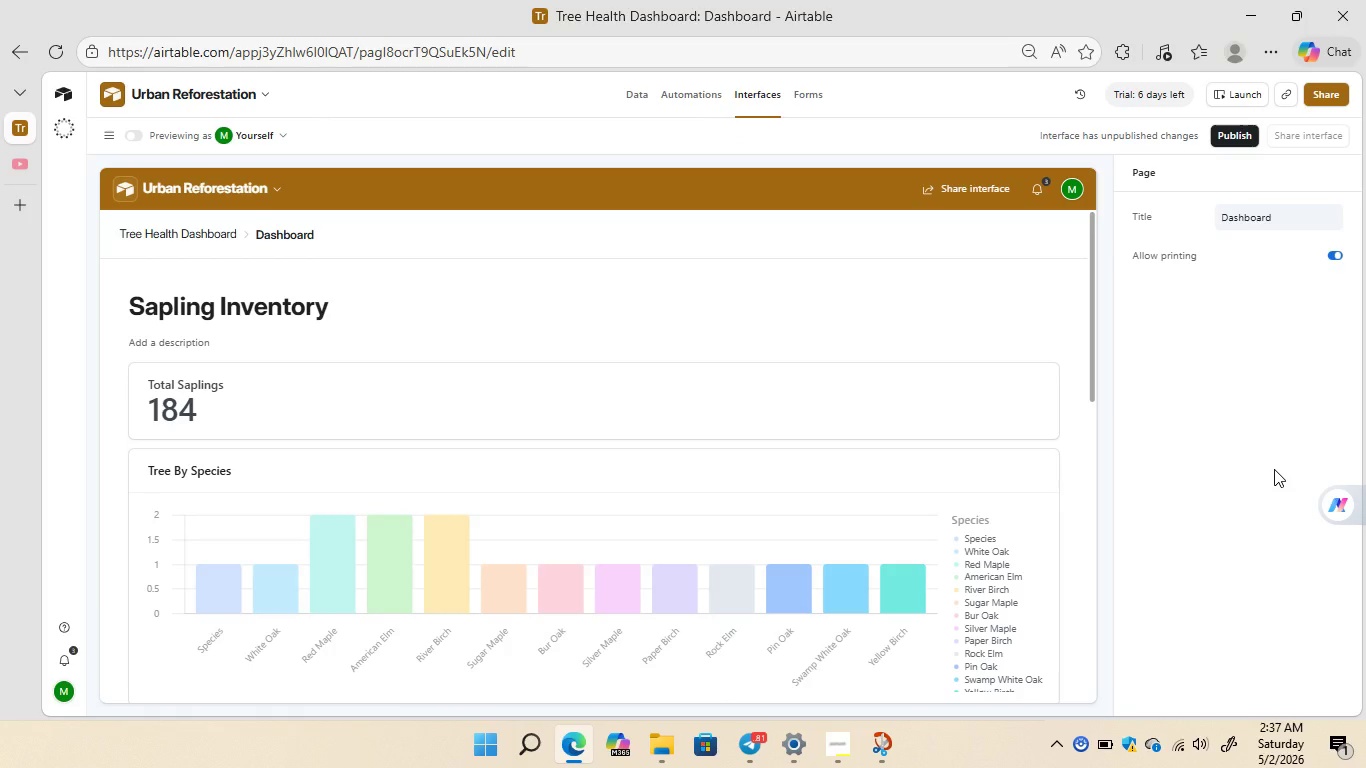 
wait(9.75)
 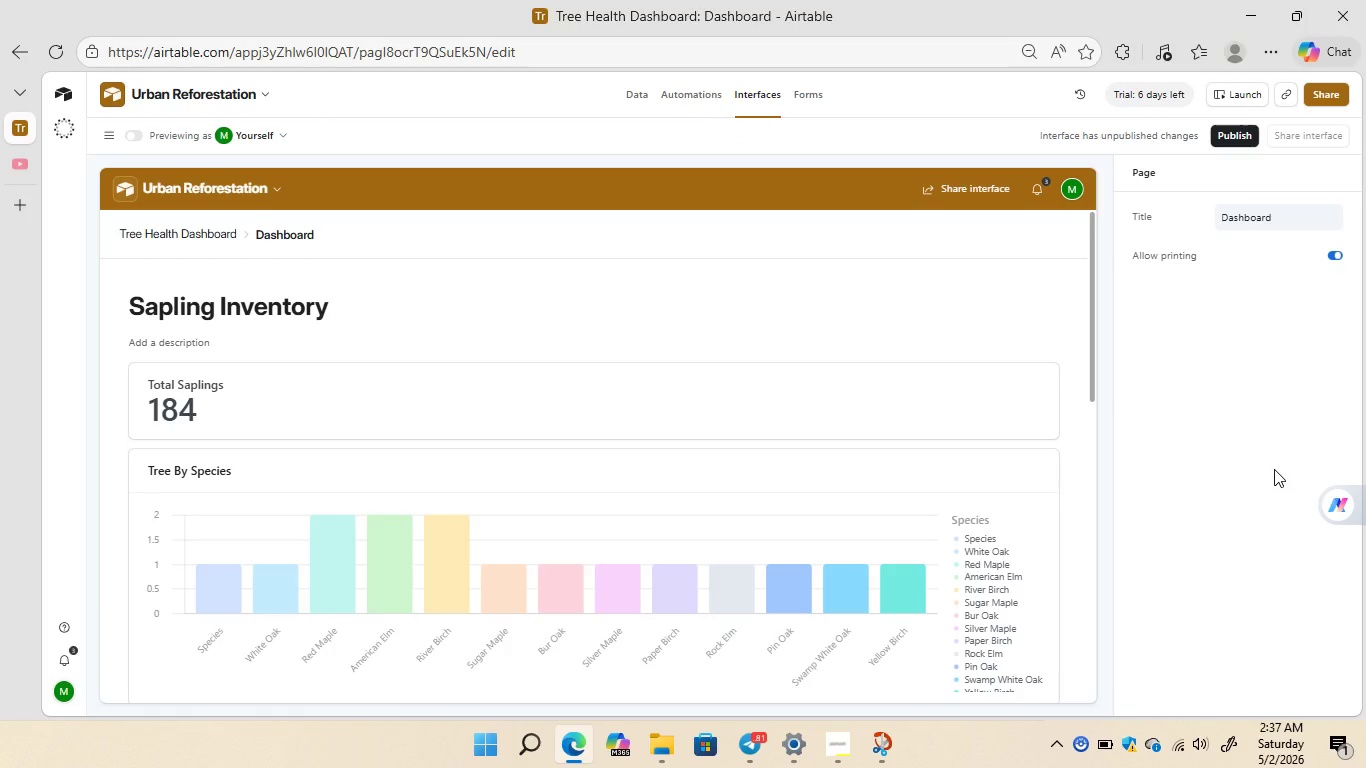 
left_click_drag(start_coordinate=[380, 612], to_coordinate=[169, 611])
 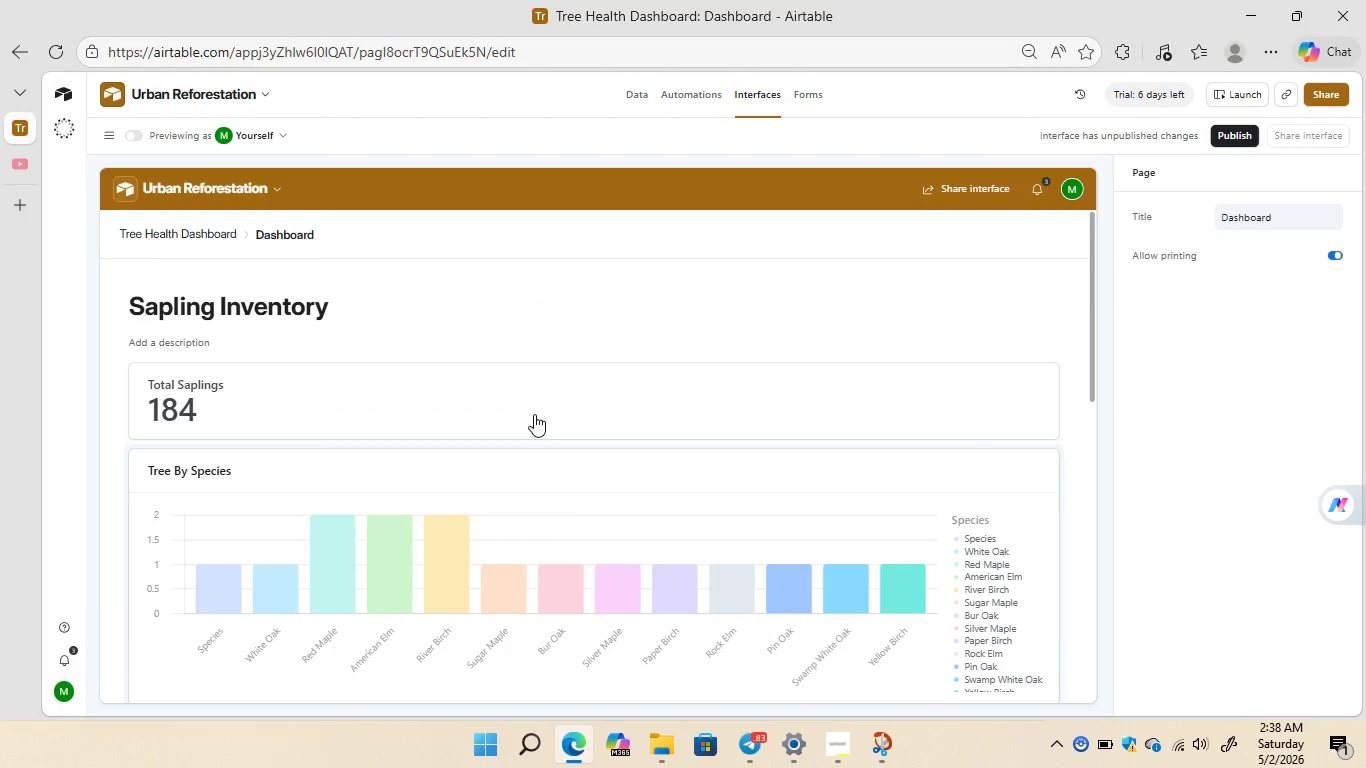 
wait(15.48)
 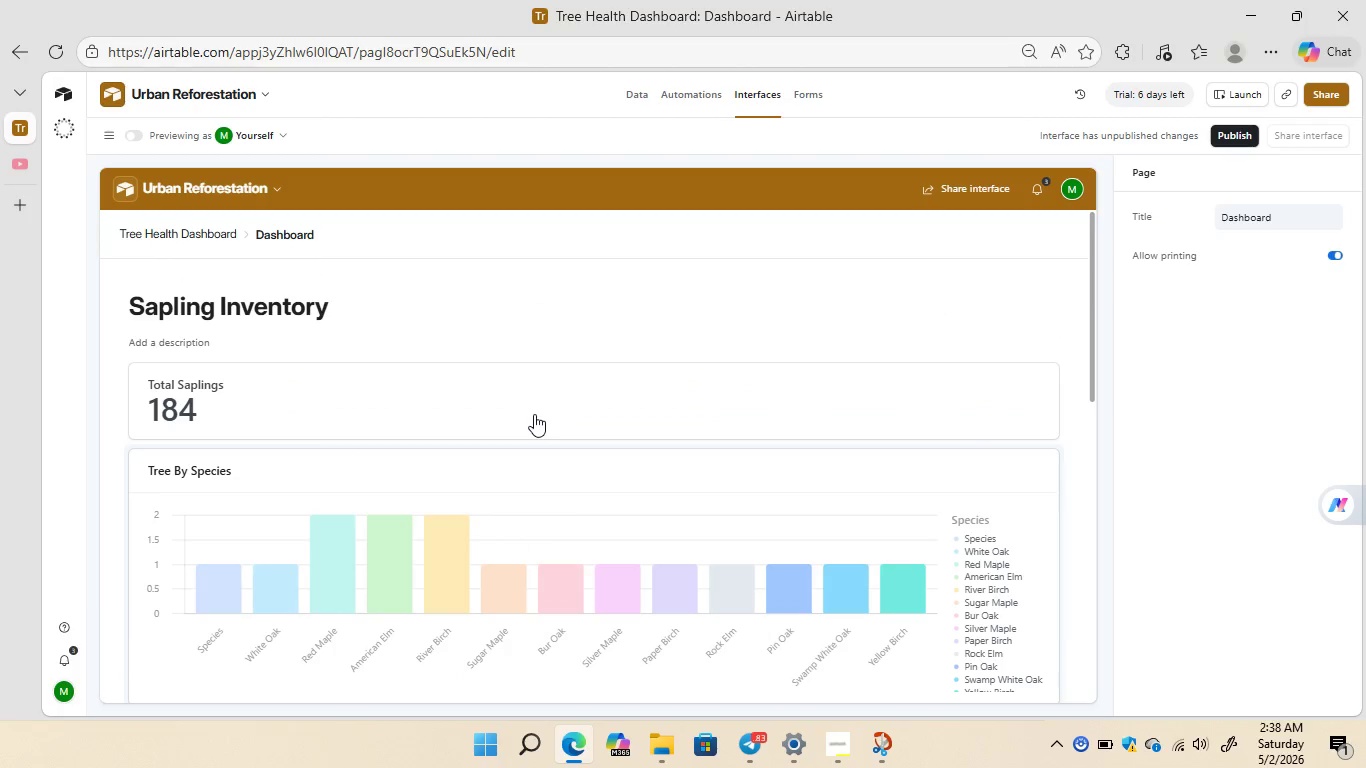 
right_click([1175, 317])
 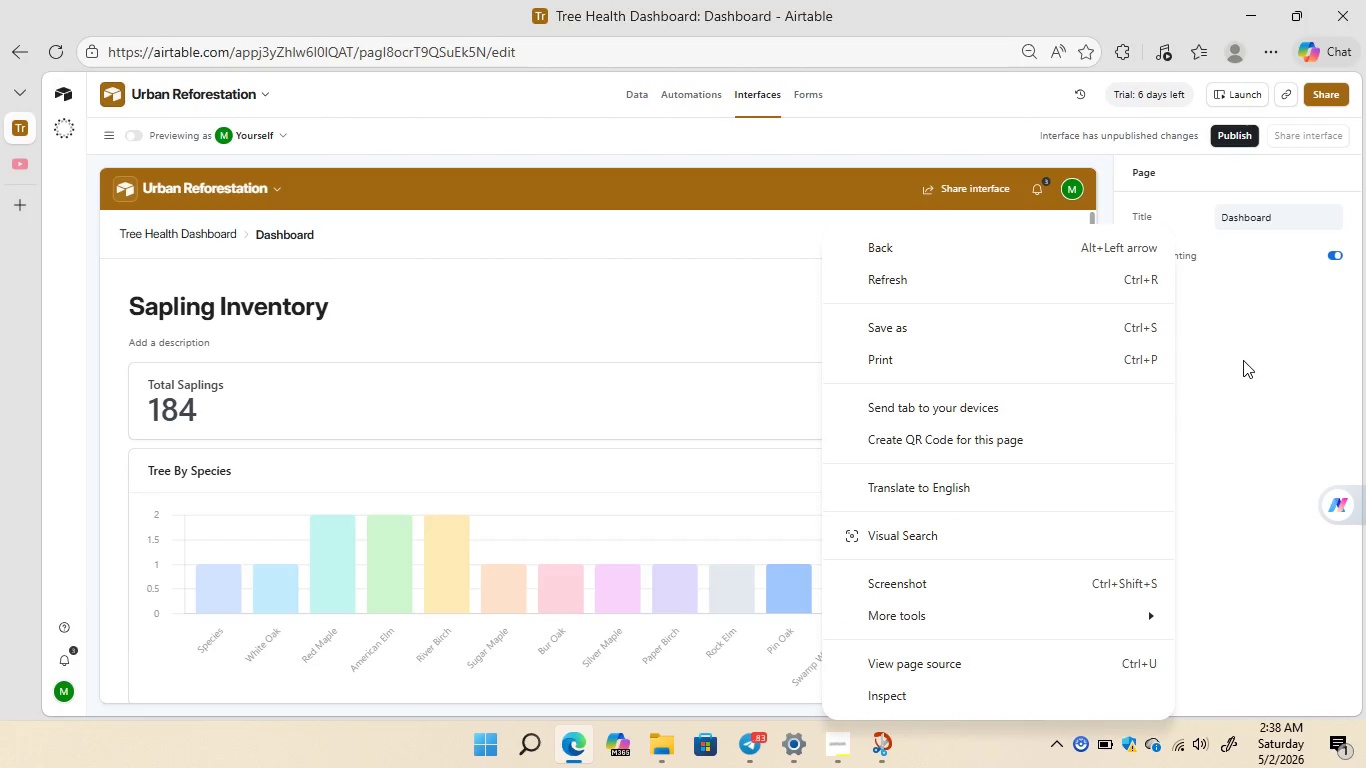 
left_click([1243, 360])
 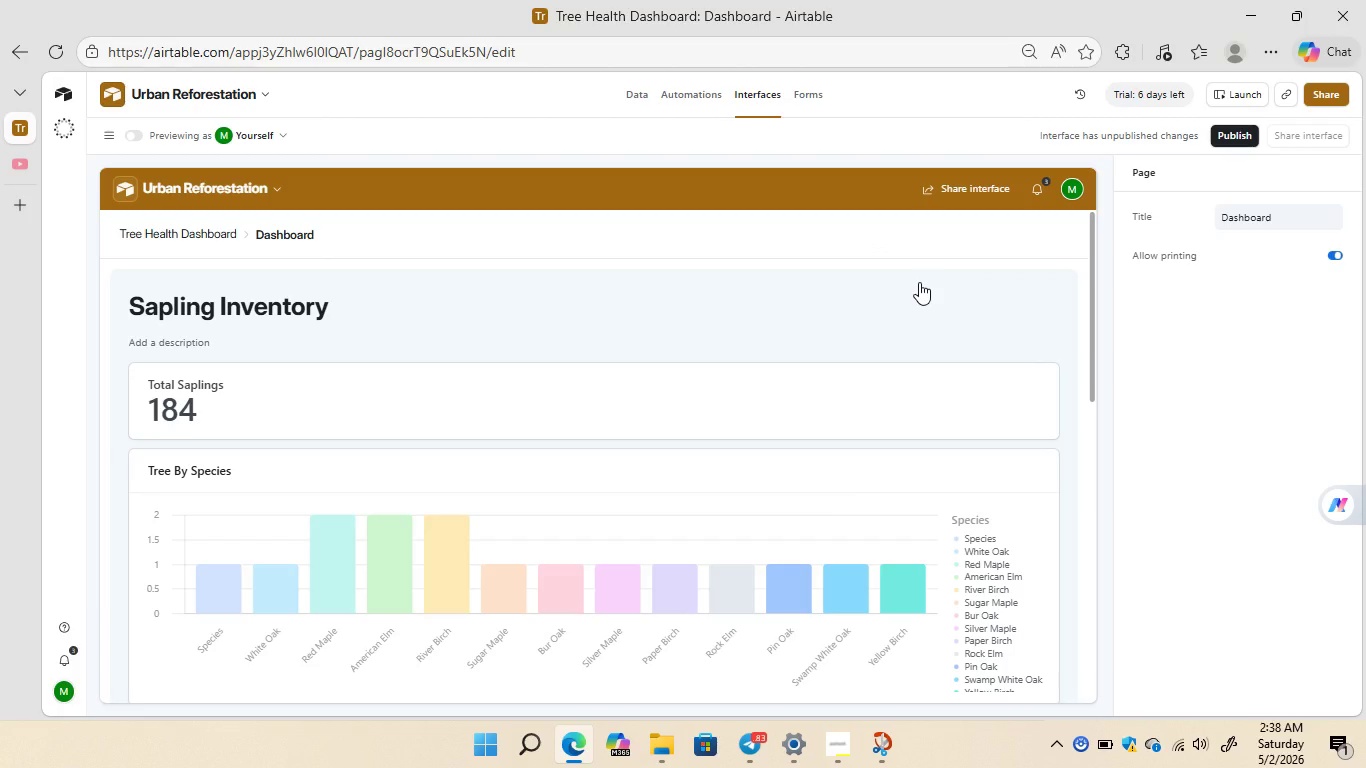 
right_click([919, 282])
 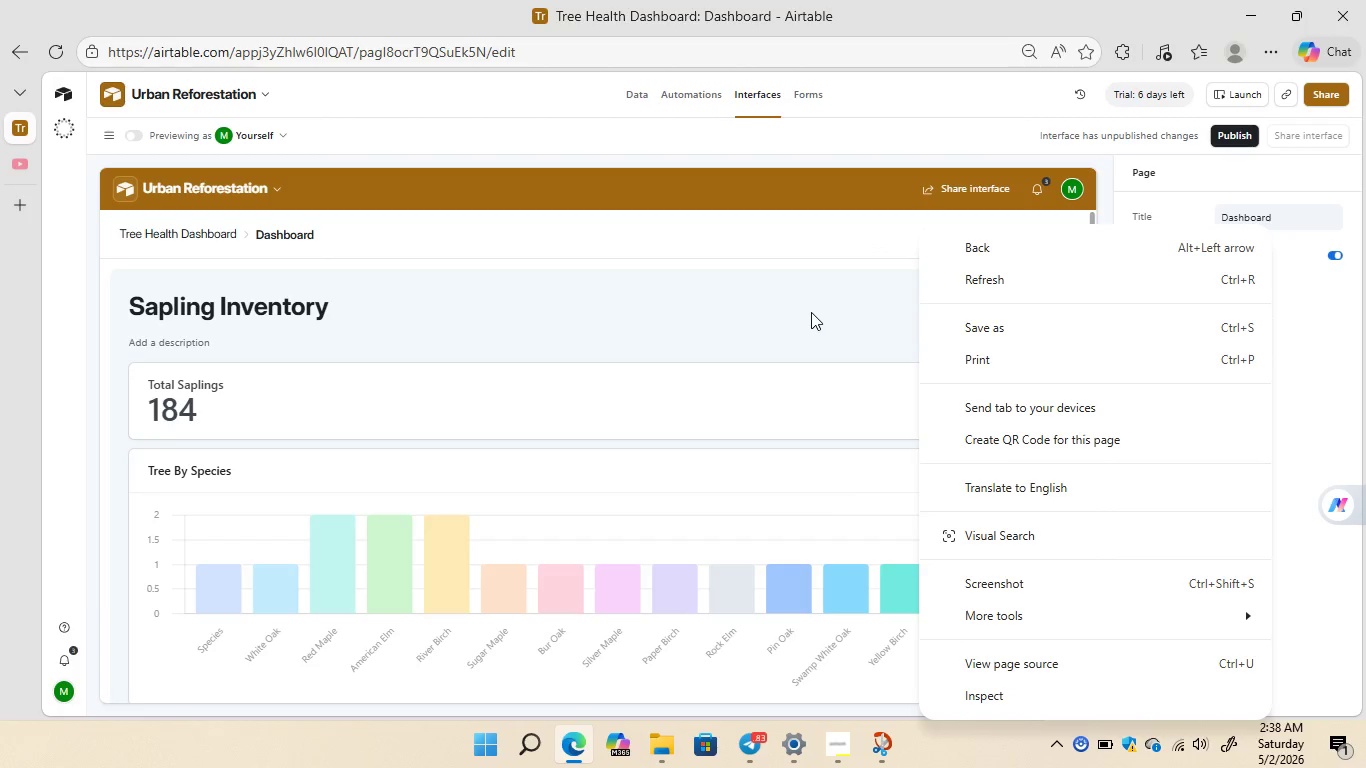 
left_click([811, 312])
 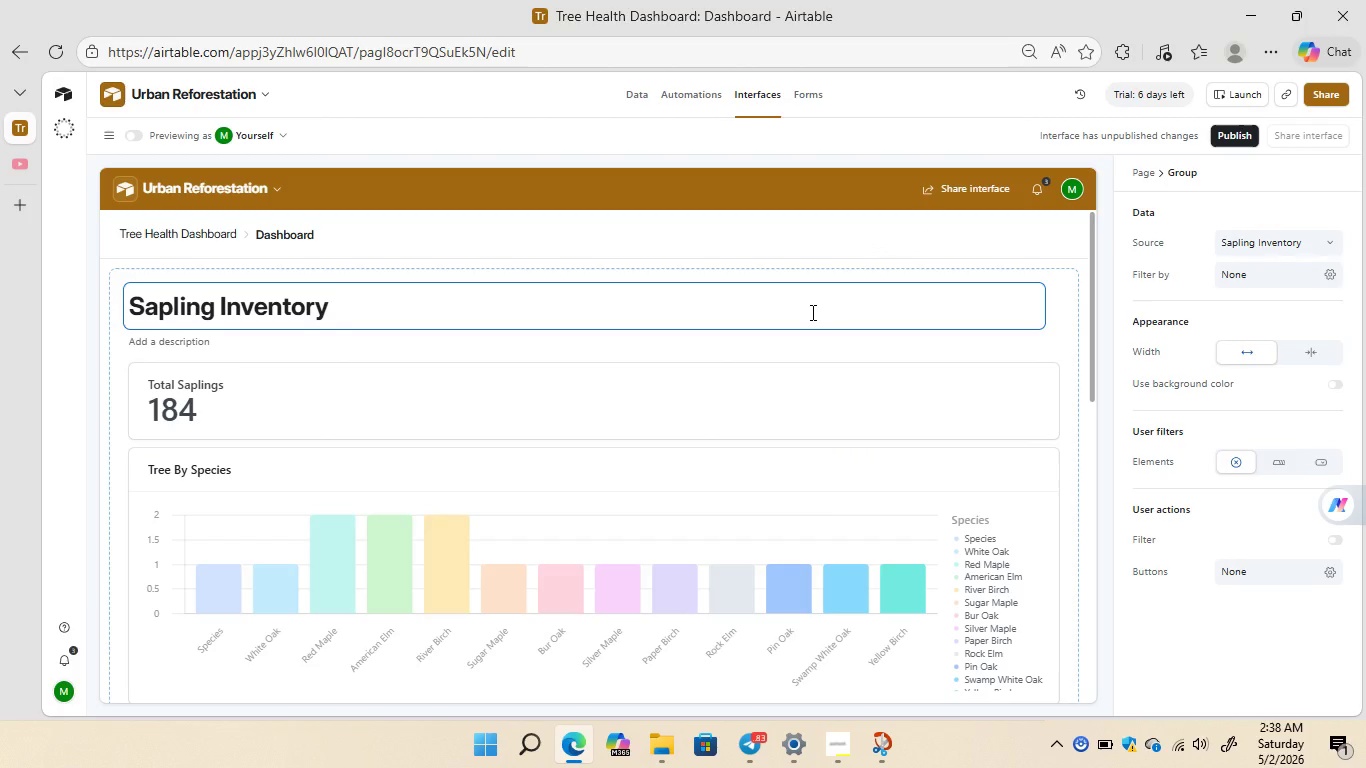 
right_click([811, 312])
 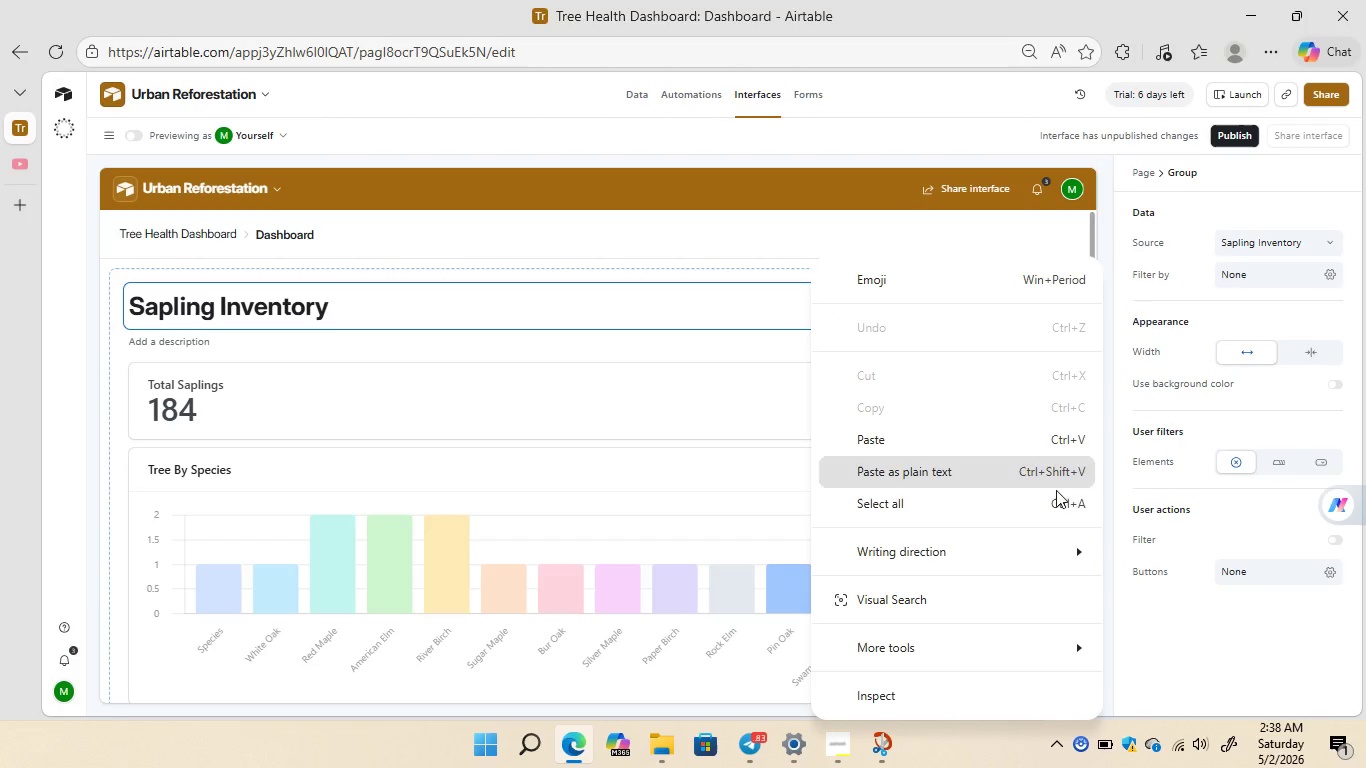 
left_click([1205, 645])
 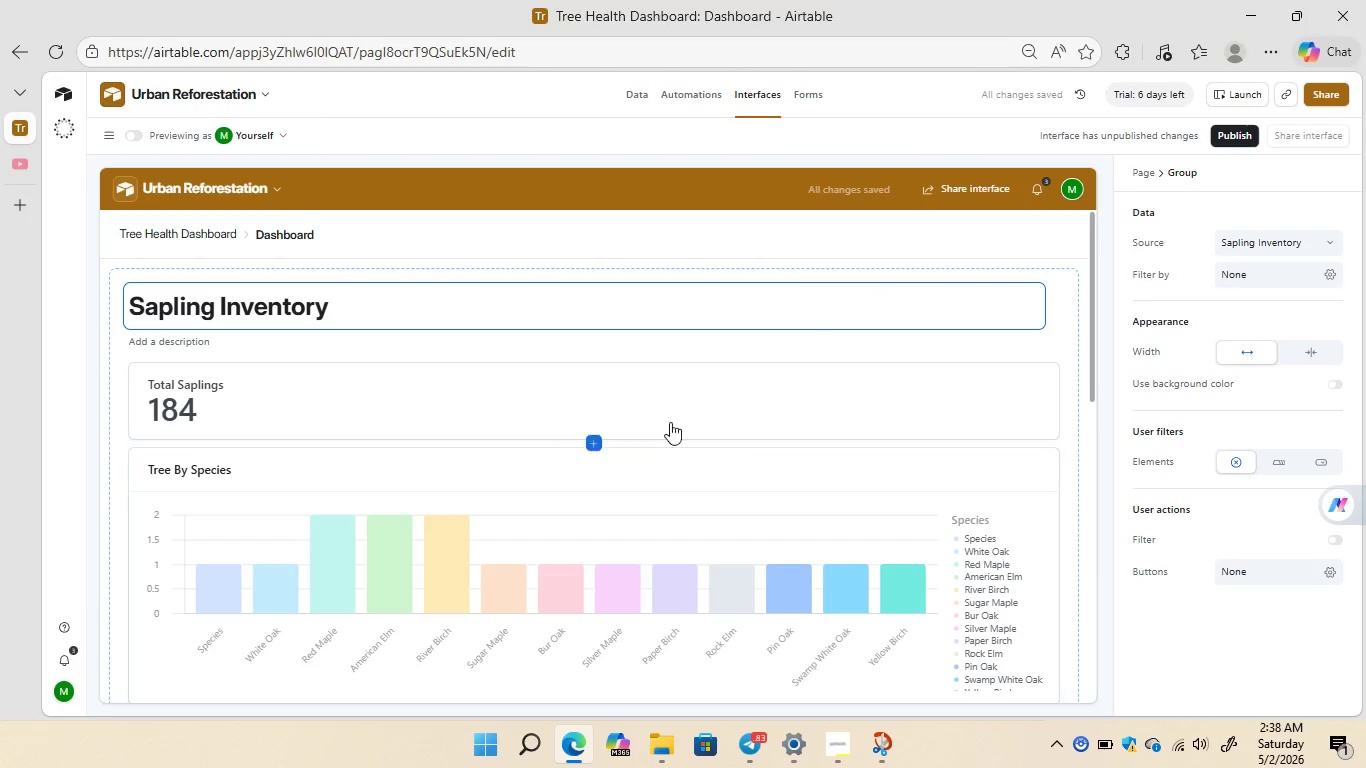 
left_click([578, 402])
 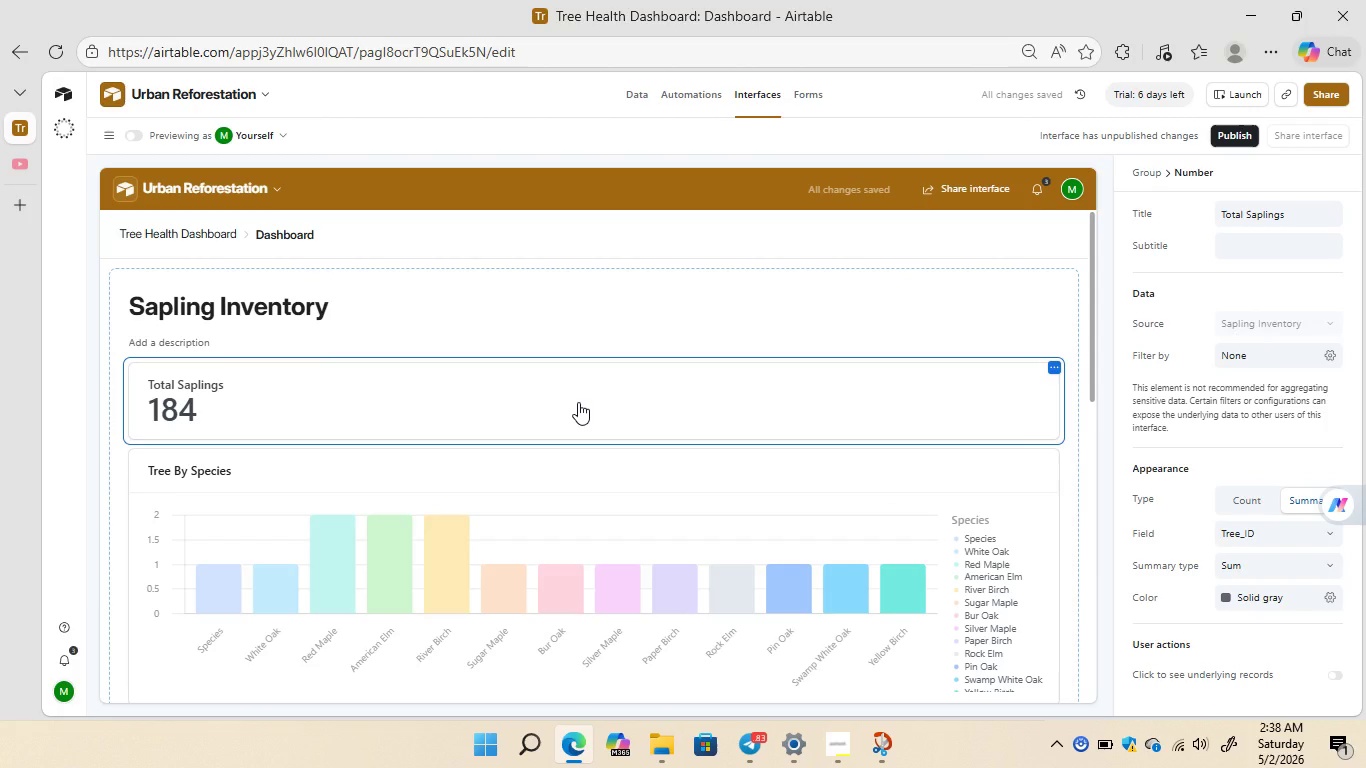 
left_click([578, 402])
 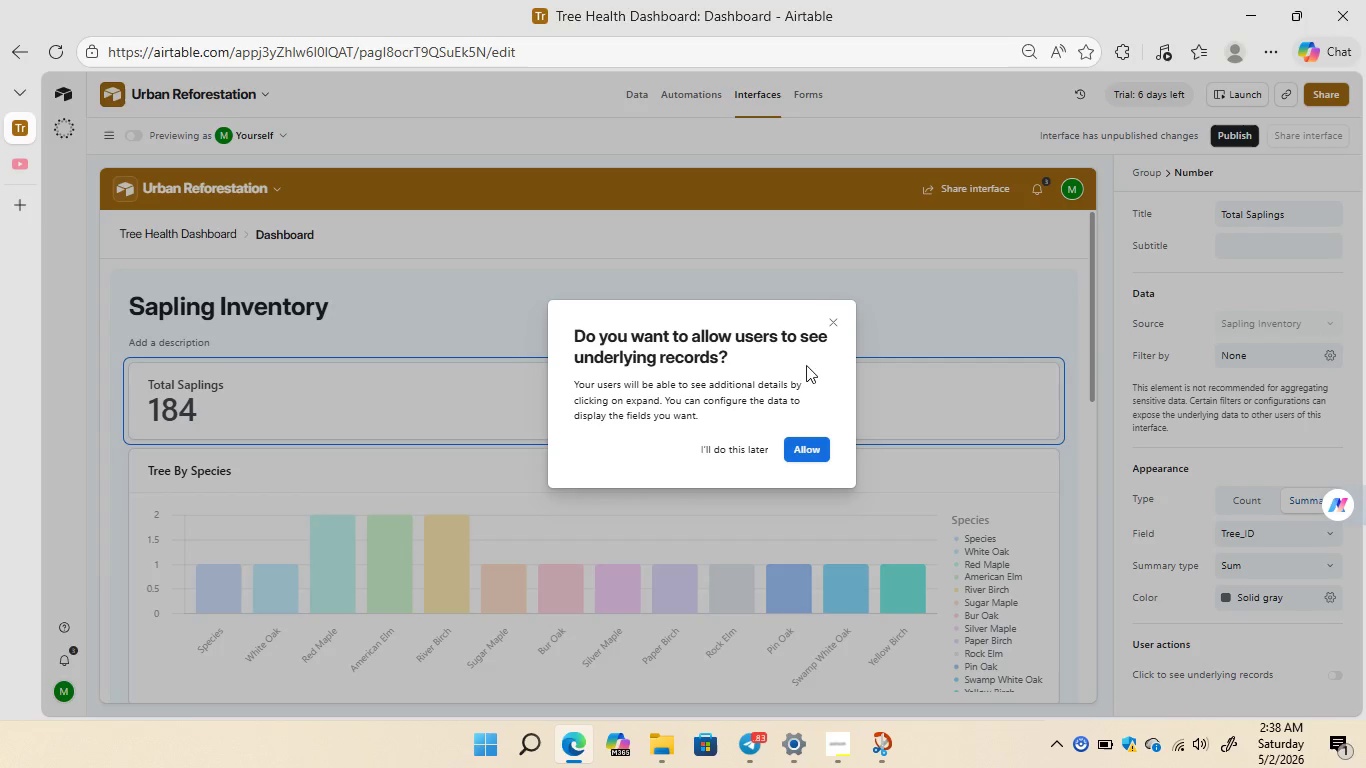 
wait(5.69)
 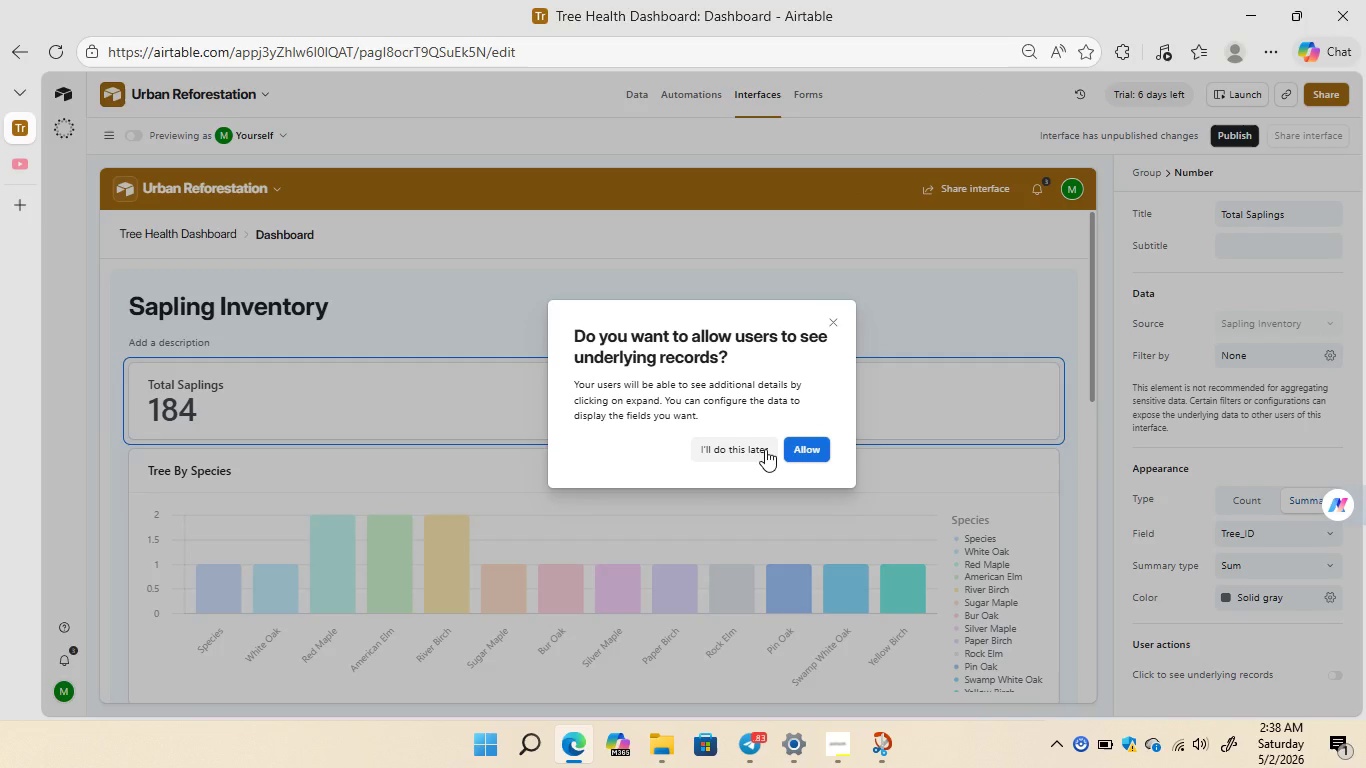 
left_click([831, 319])
 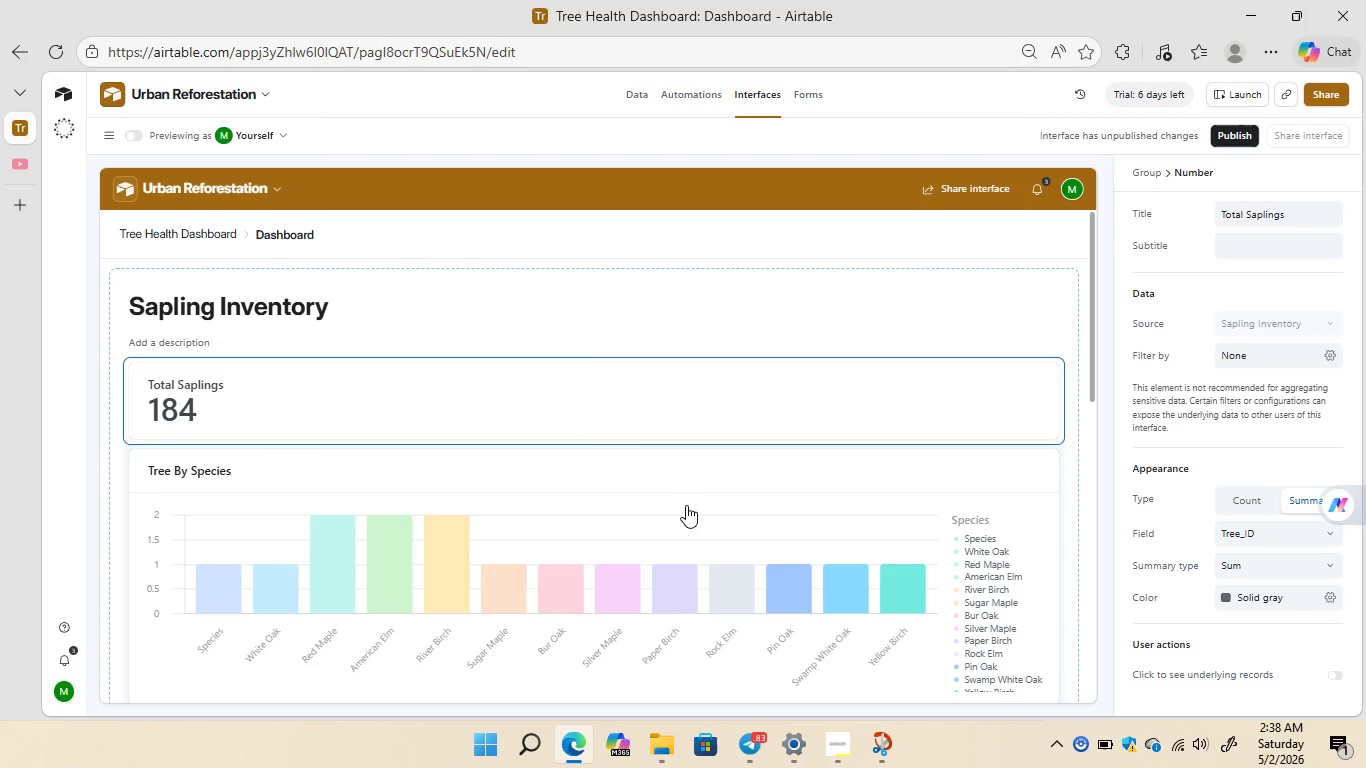 
left_click([686, 505])
 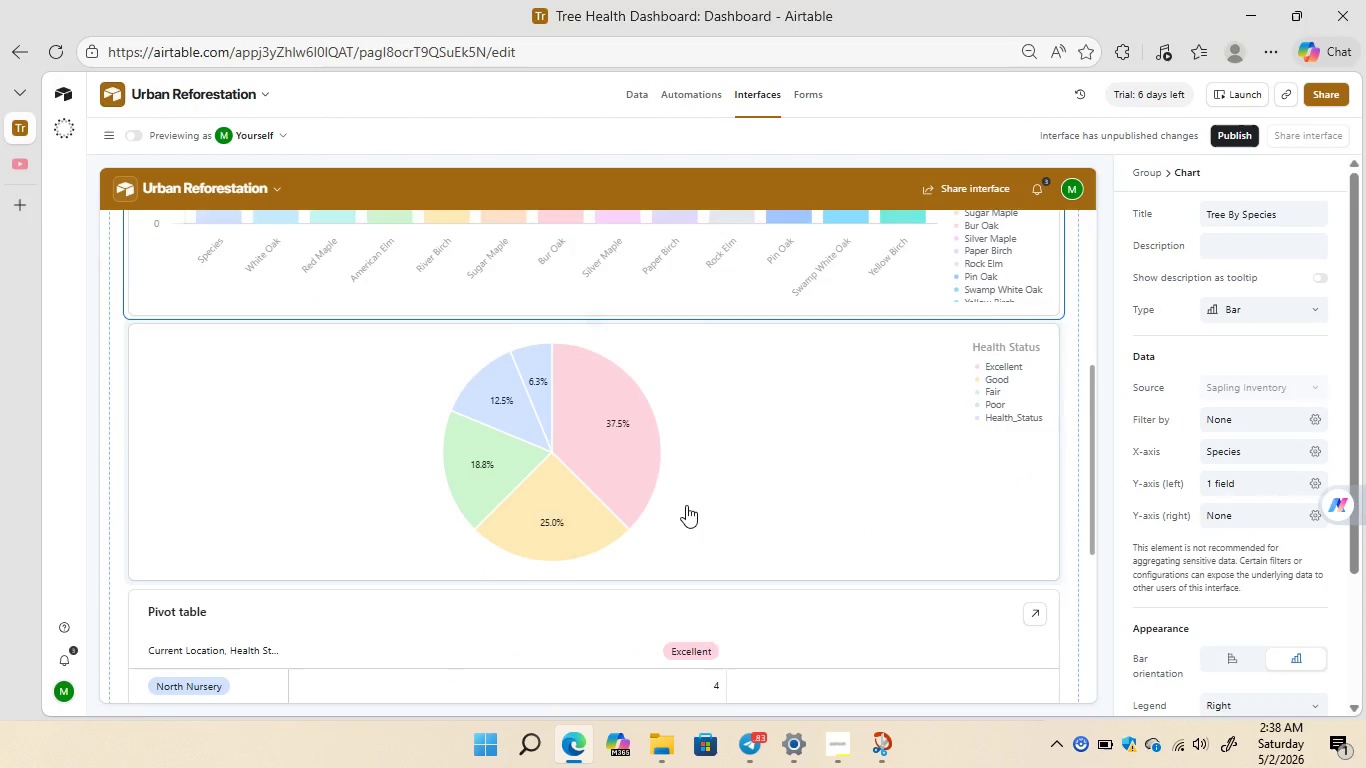 
wait(5.53)
 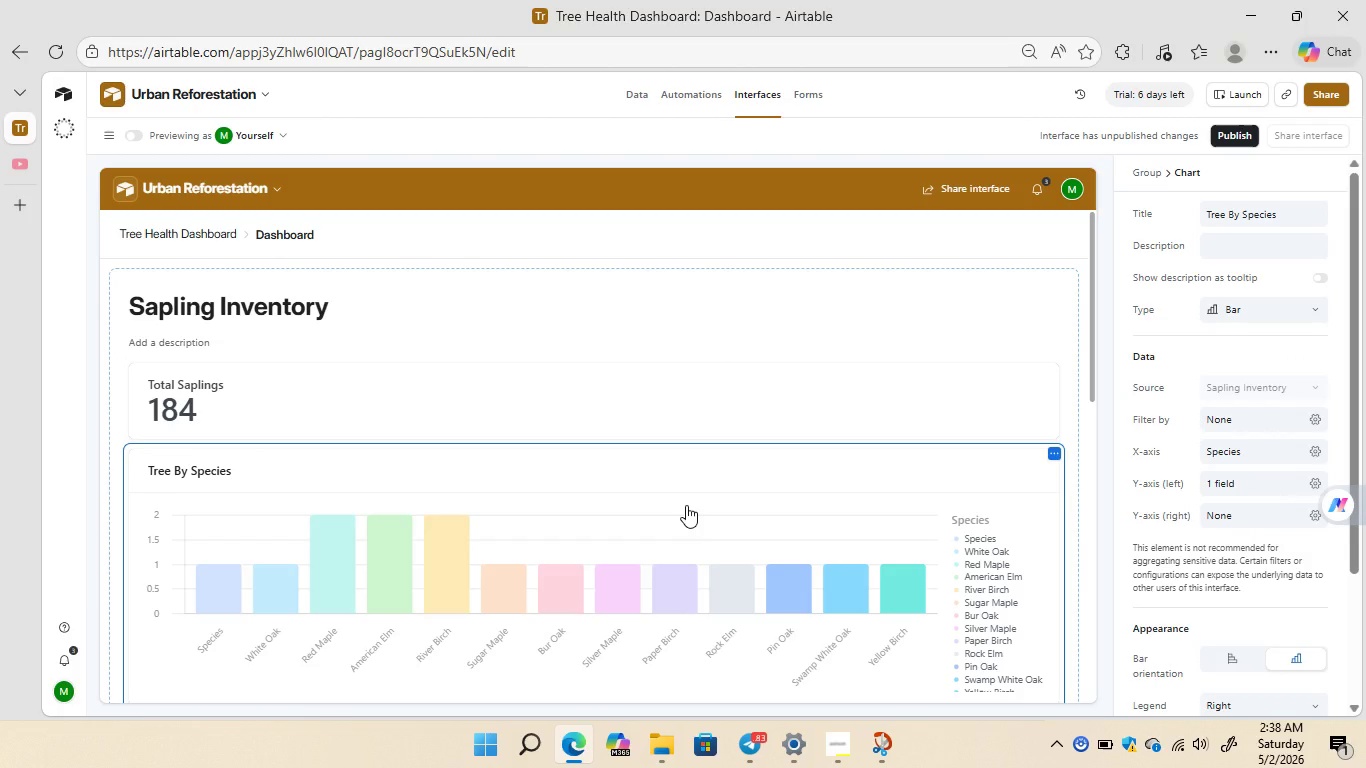 
left_click([660, 412])
 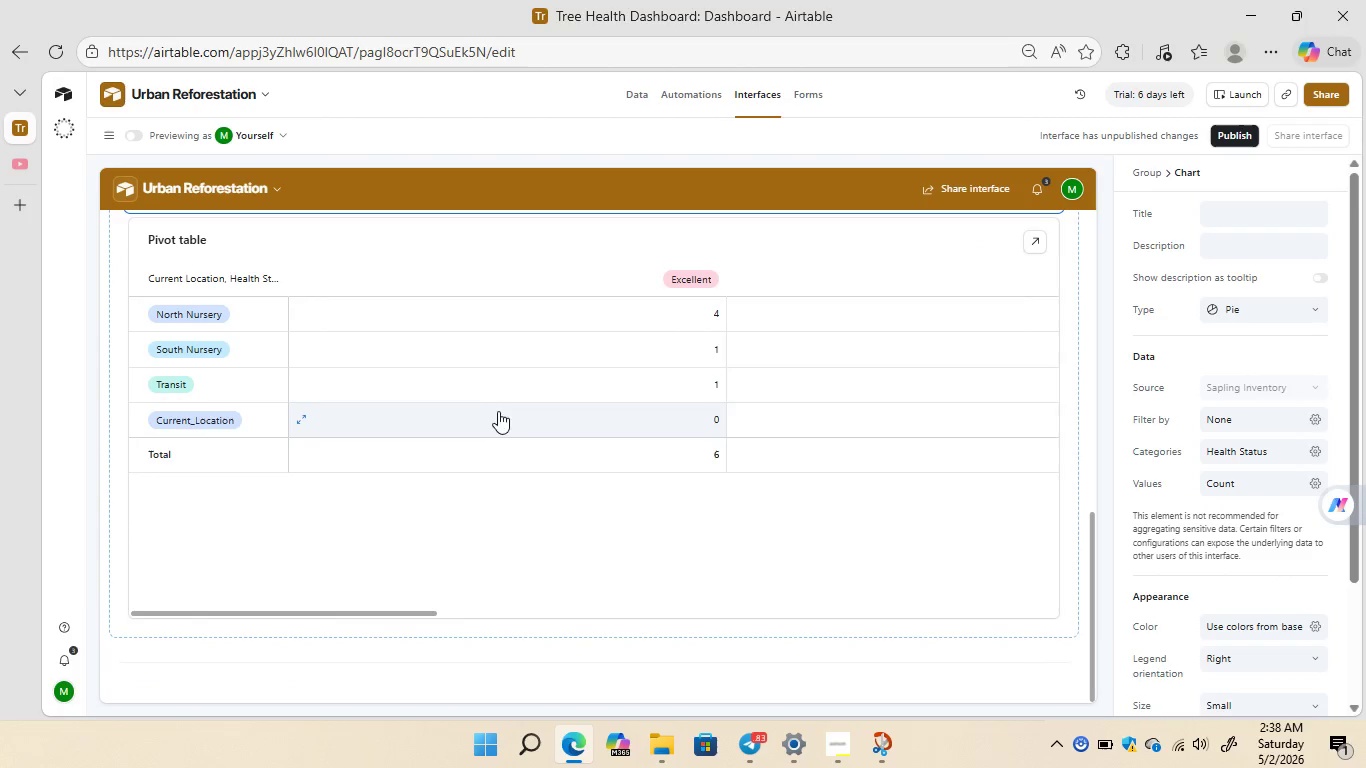 
left_click([387, 548])
 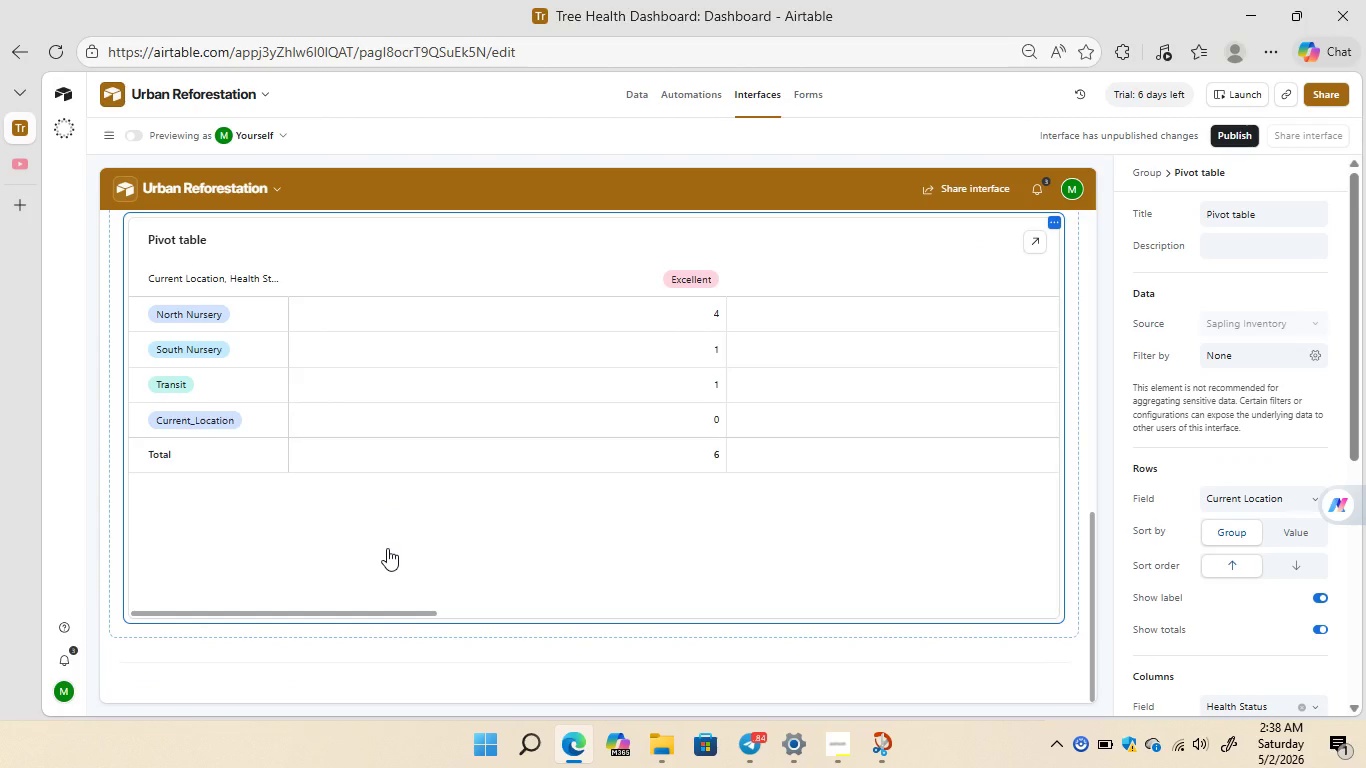 
right_click([387, 548])
 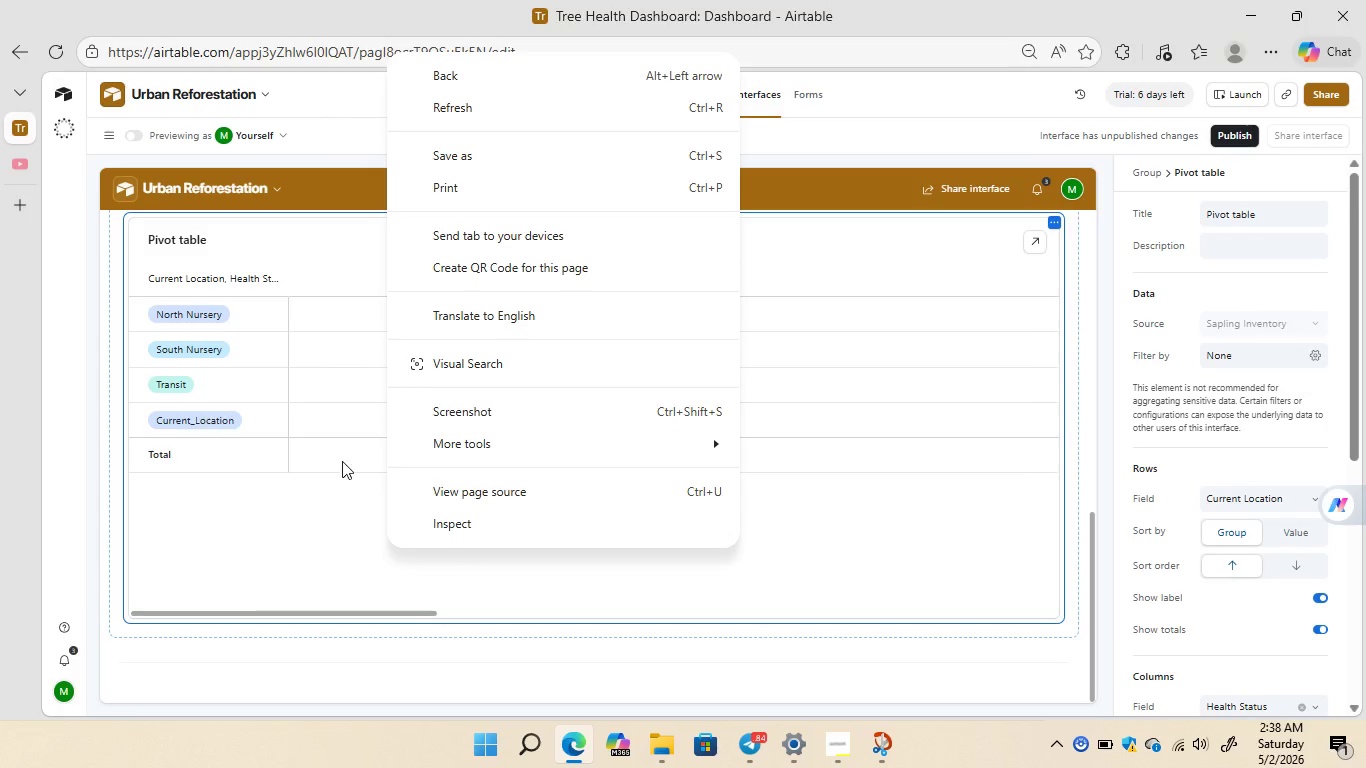 
left_click([297, 503])
 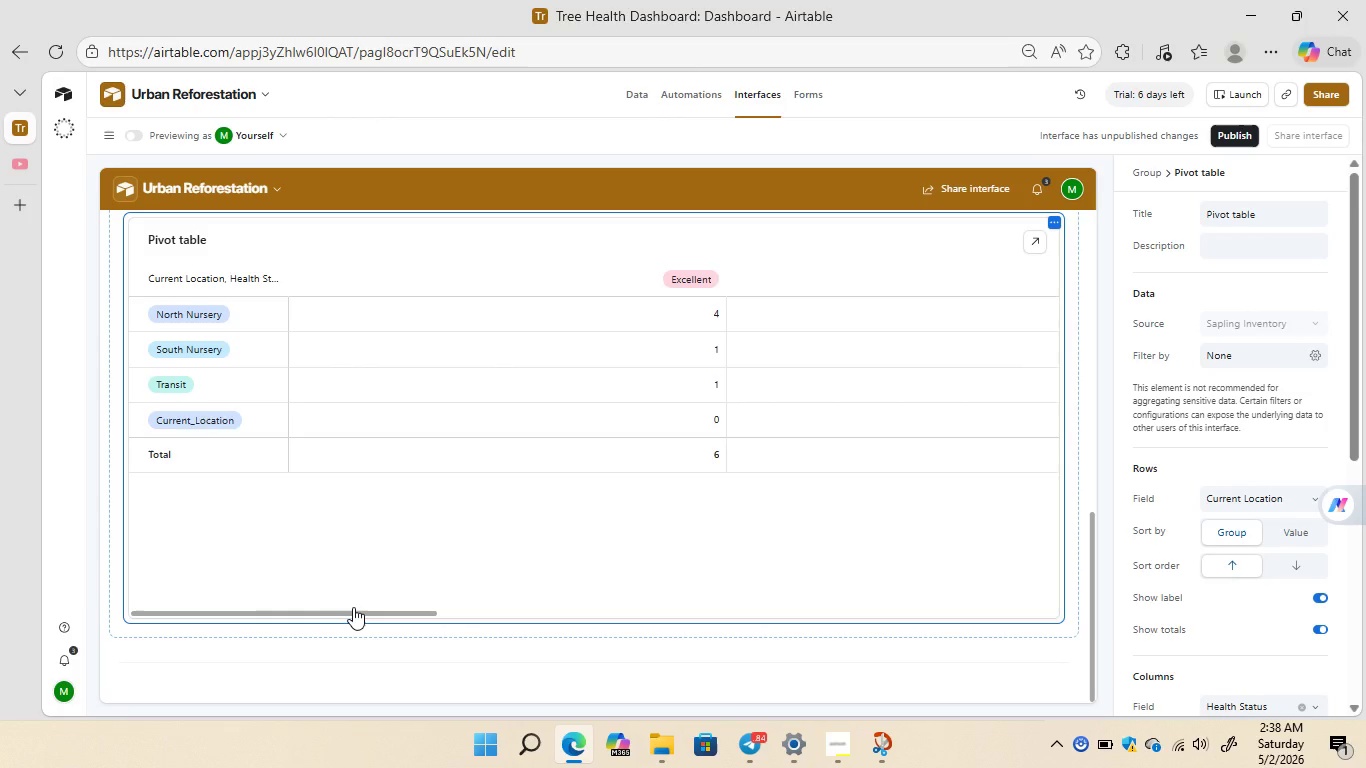 
left_click_drag(start_coordinate=[353, 607], to_coordinate=[389, 614])
 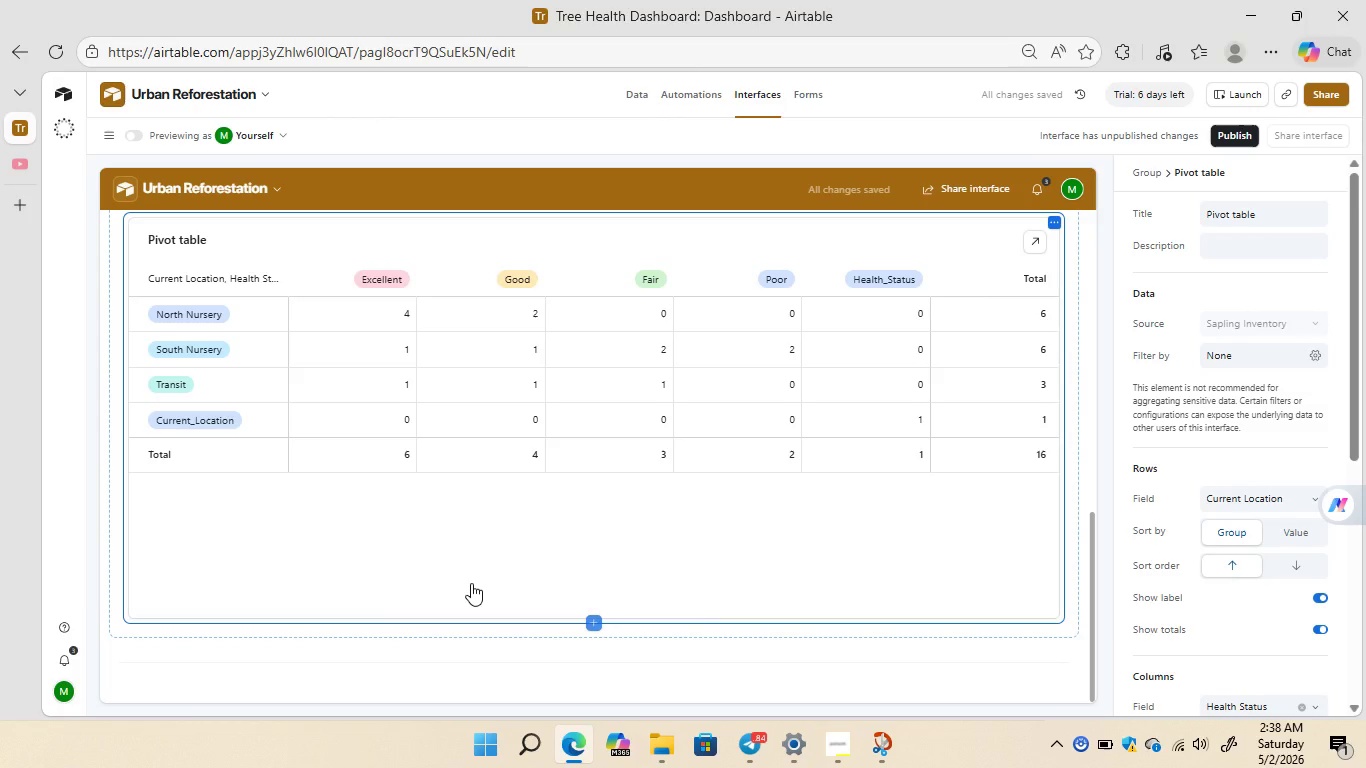 